 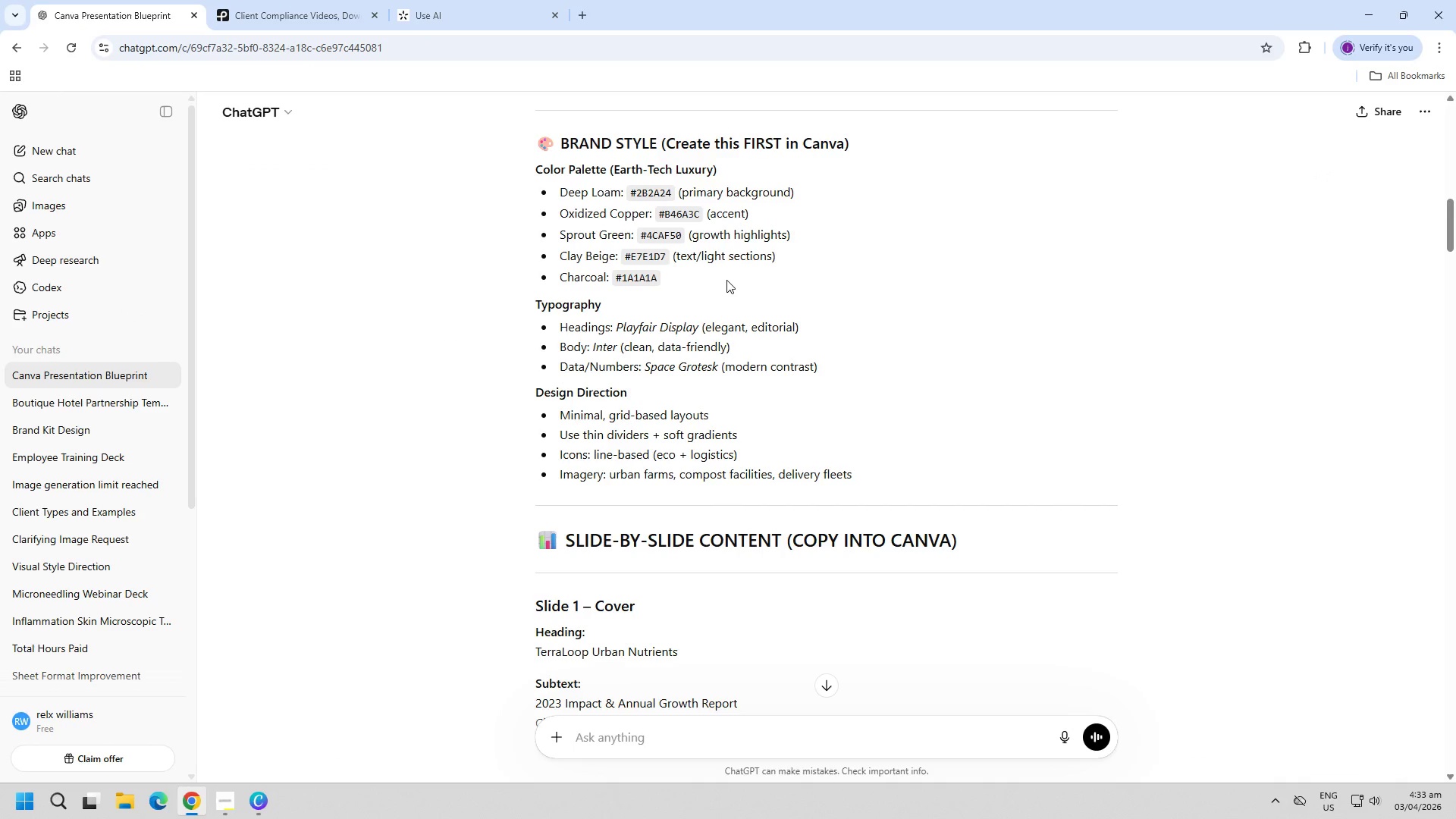 
key(Control+ControlLeft)
 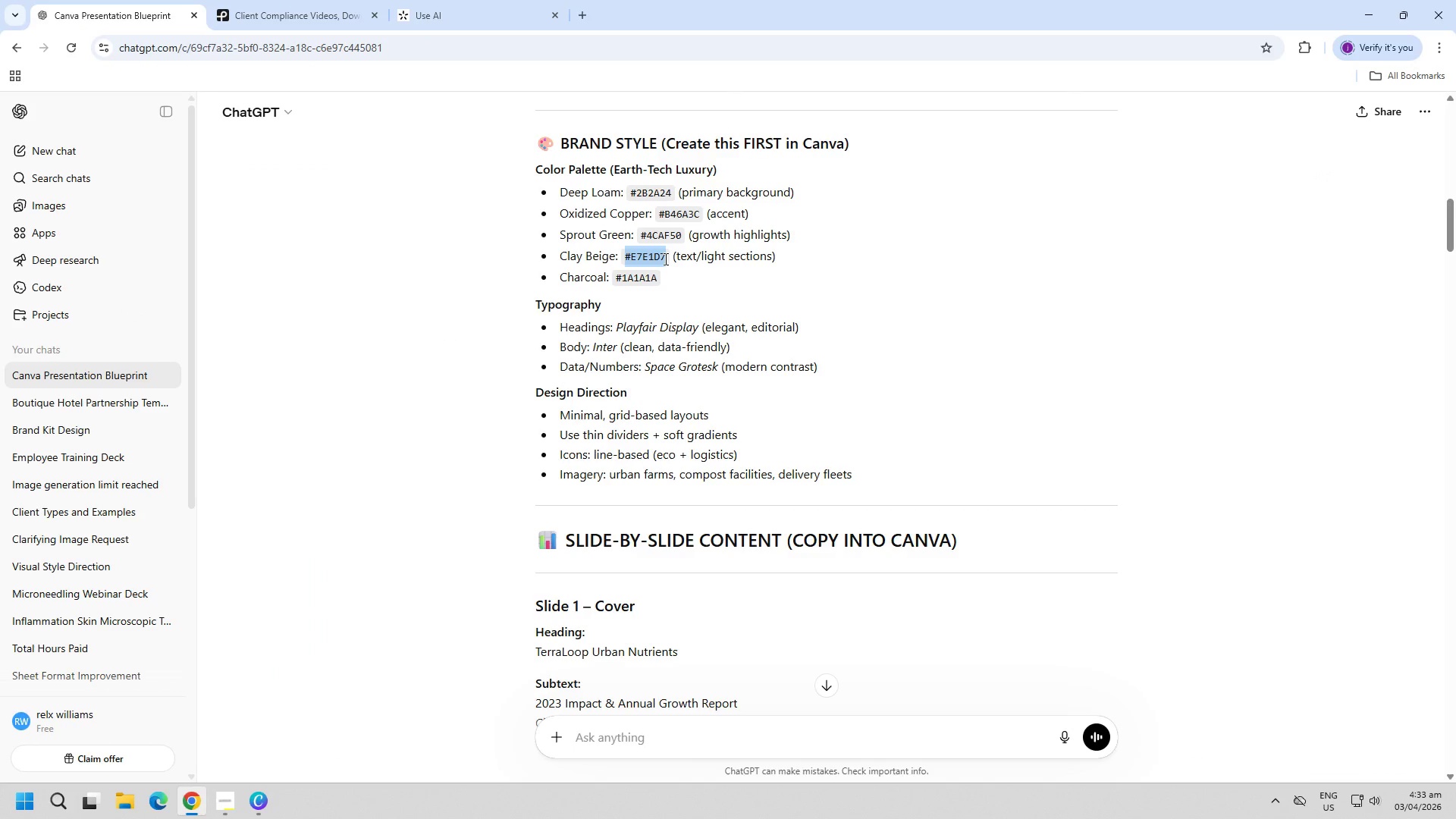 
key(Control+C)
 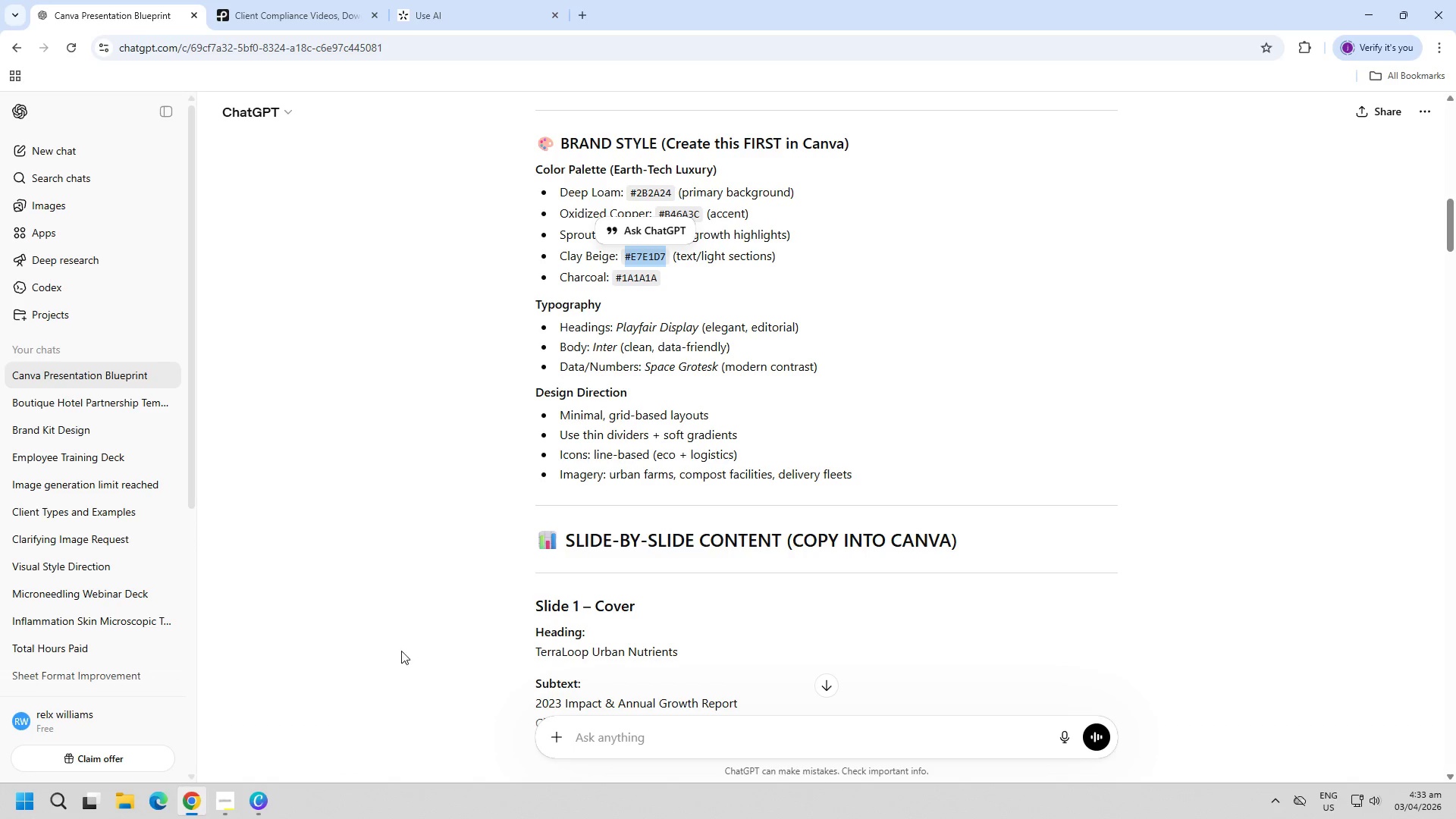 
key(Control+C)
 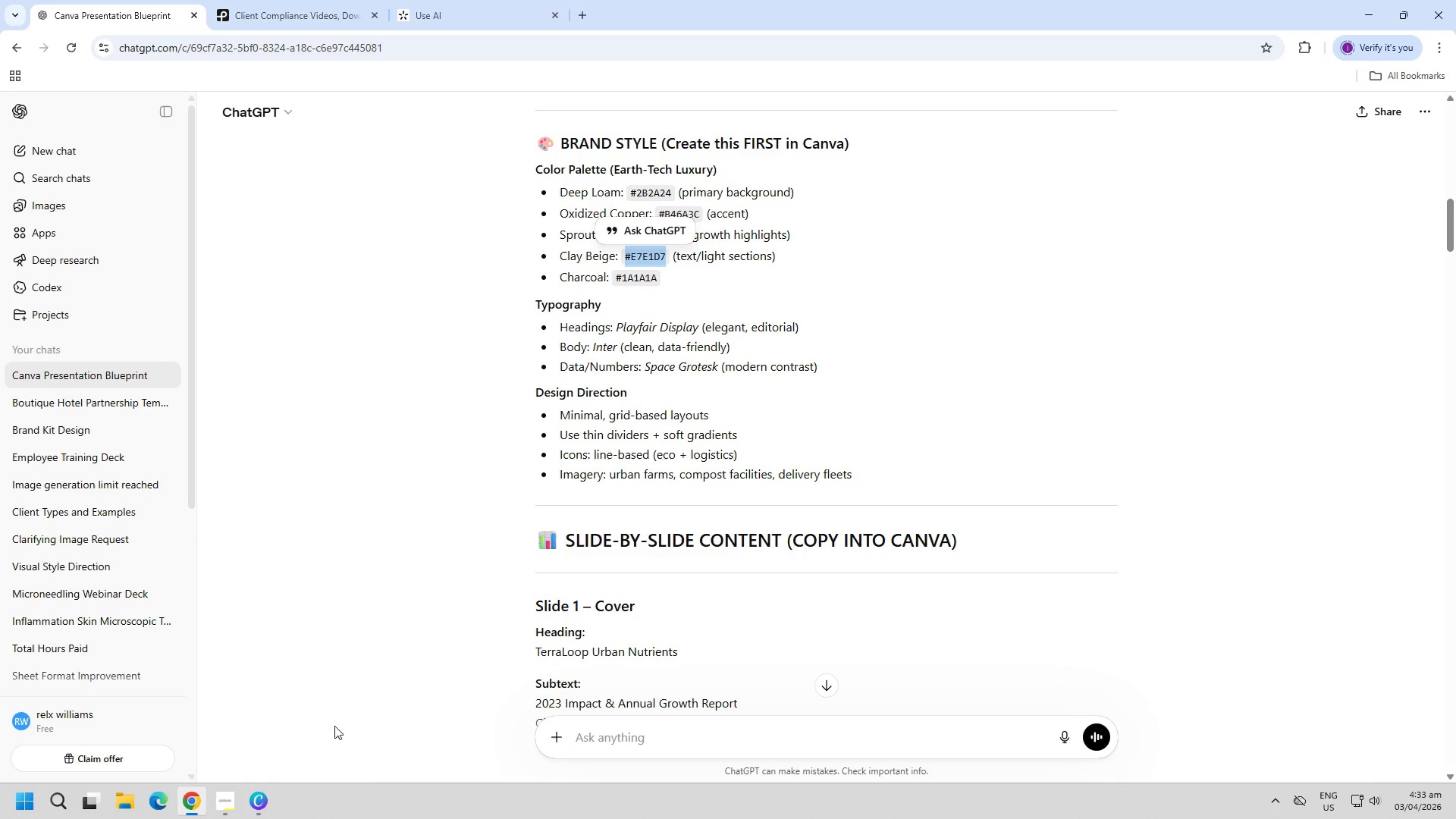 
key(Control+C)
 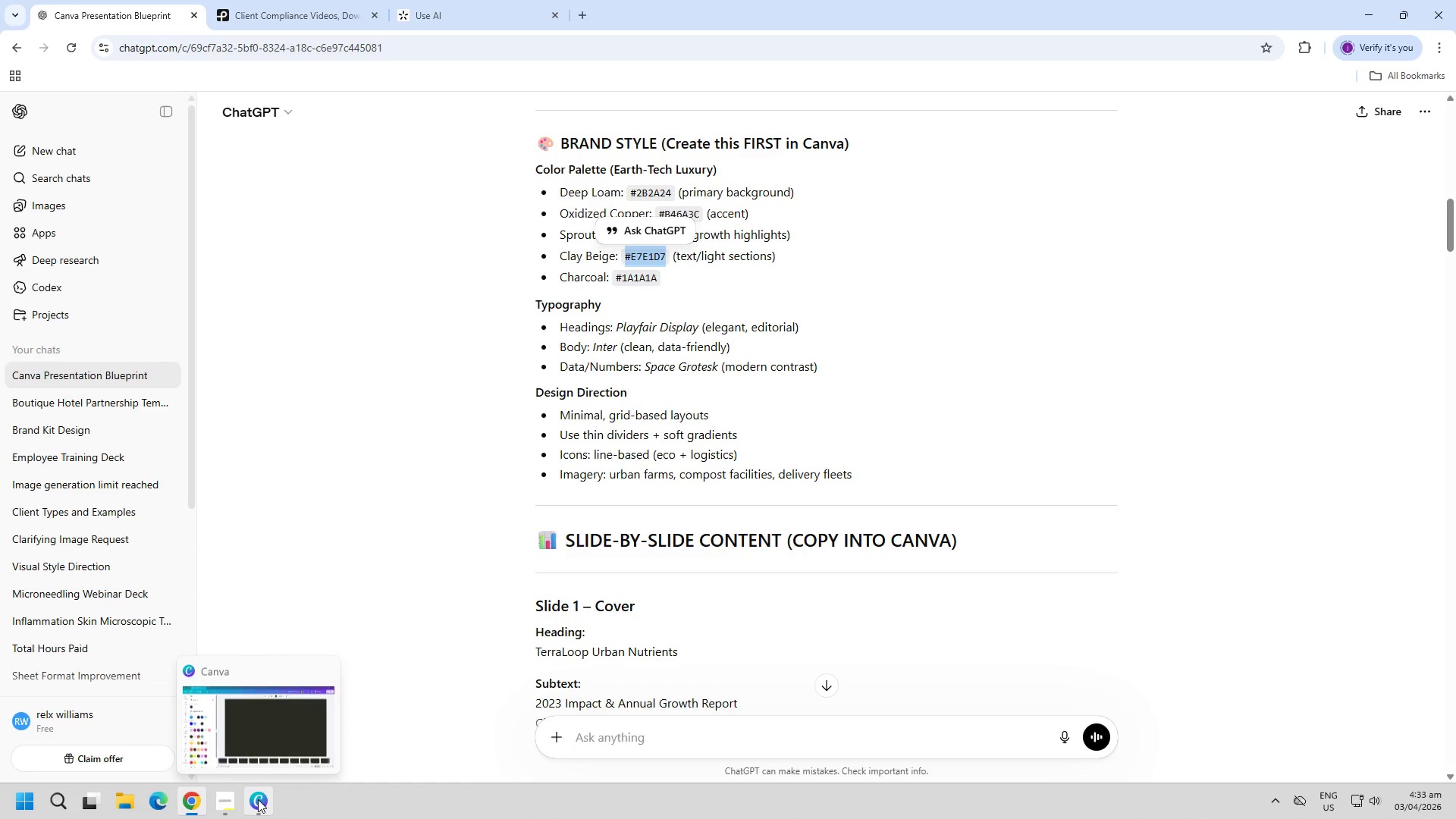 
left_click([258, 799])
 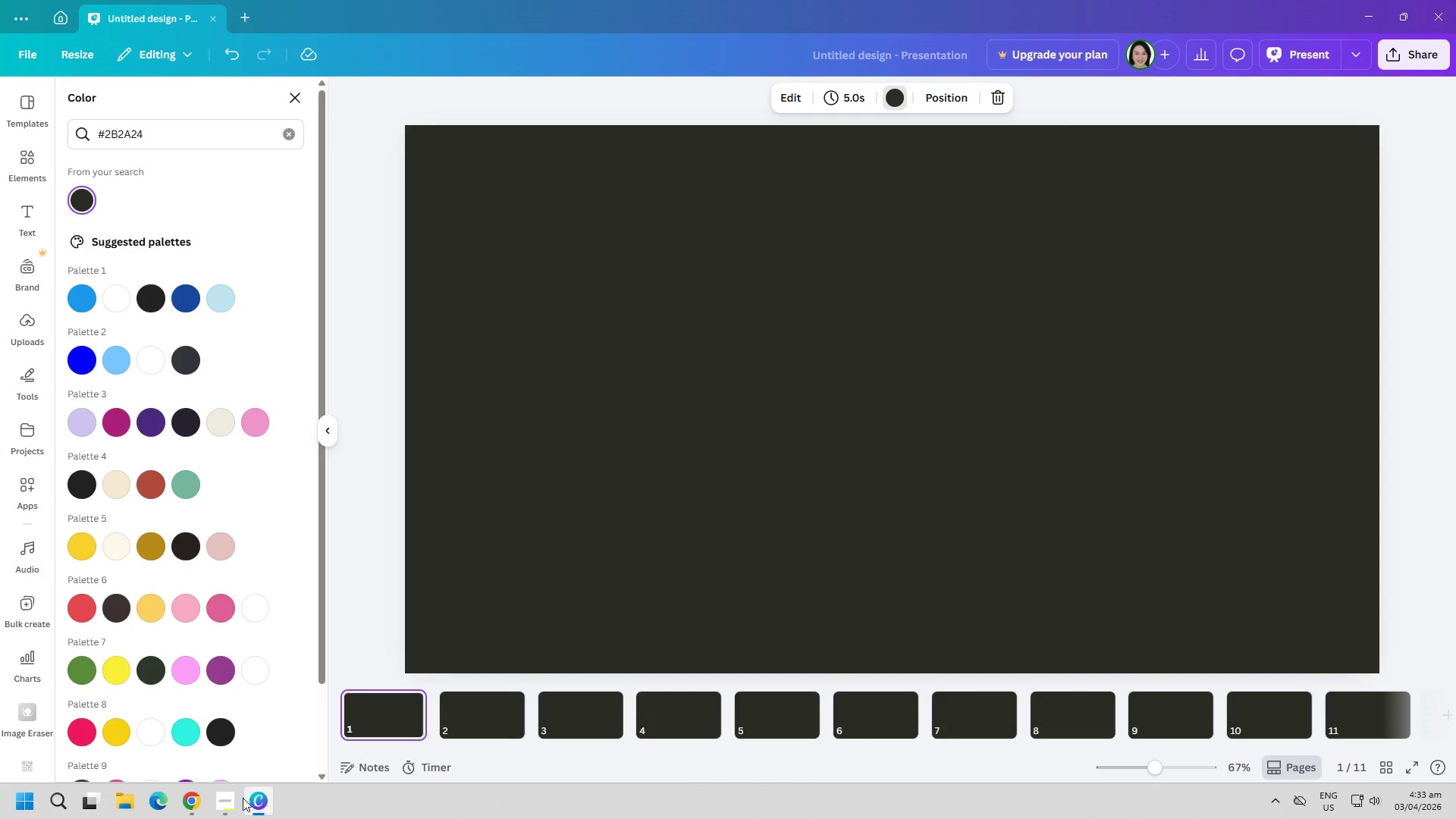 
left_click([190, 806])
 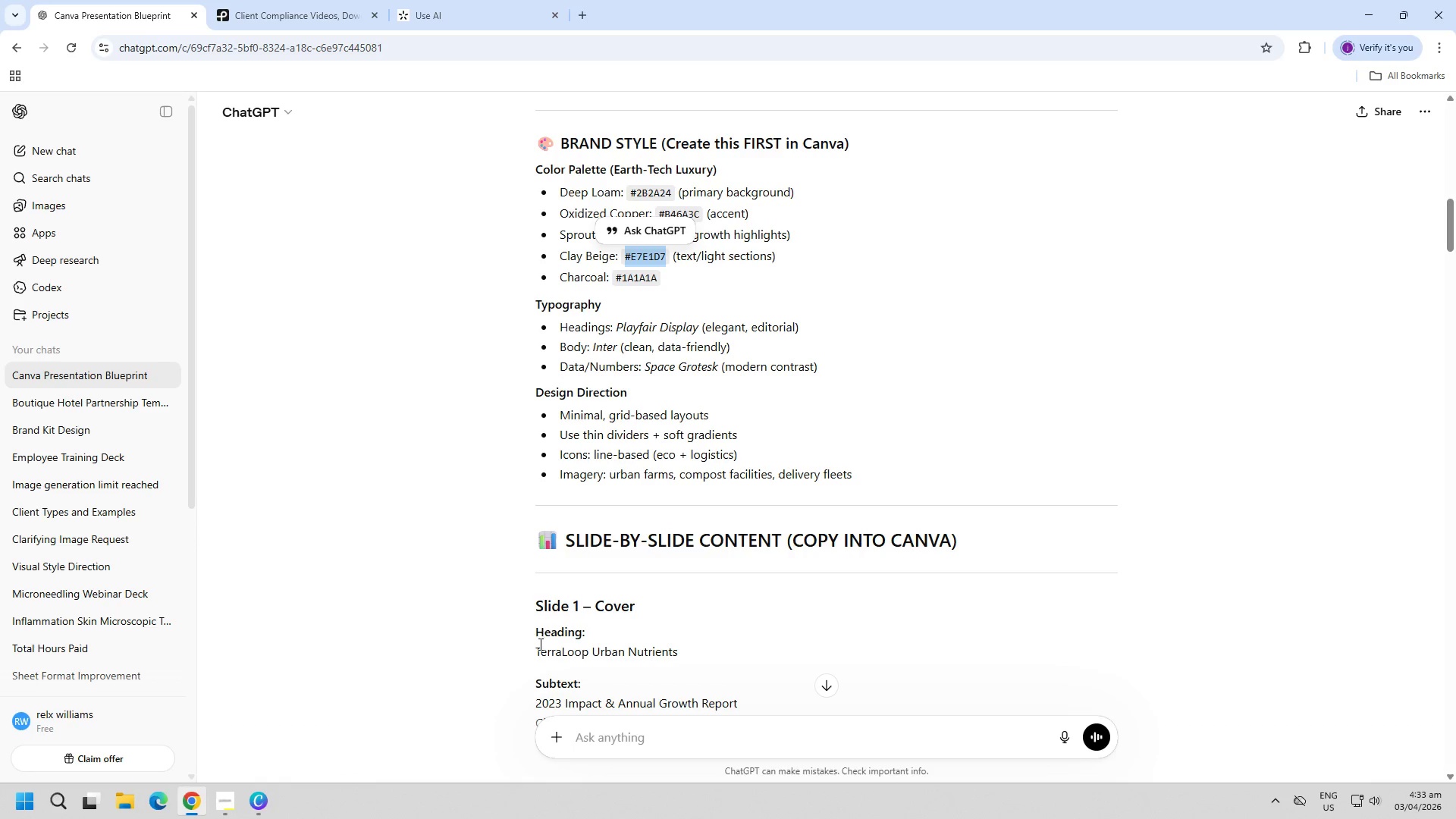 
left_click_drag(start_coordinate=[536, 653], to_coordinate=[679, 651])
 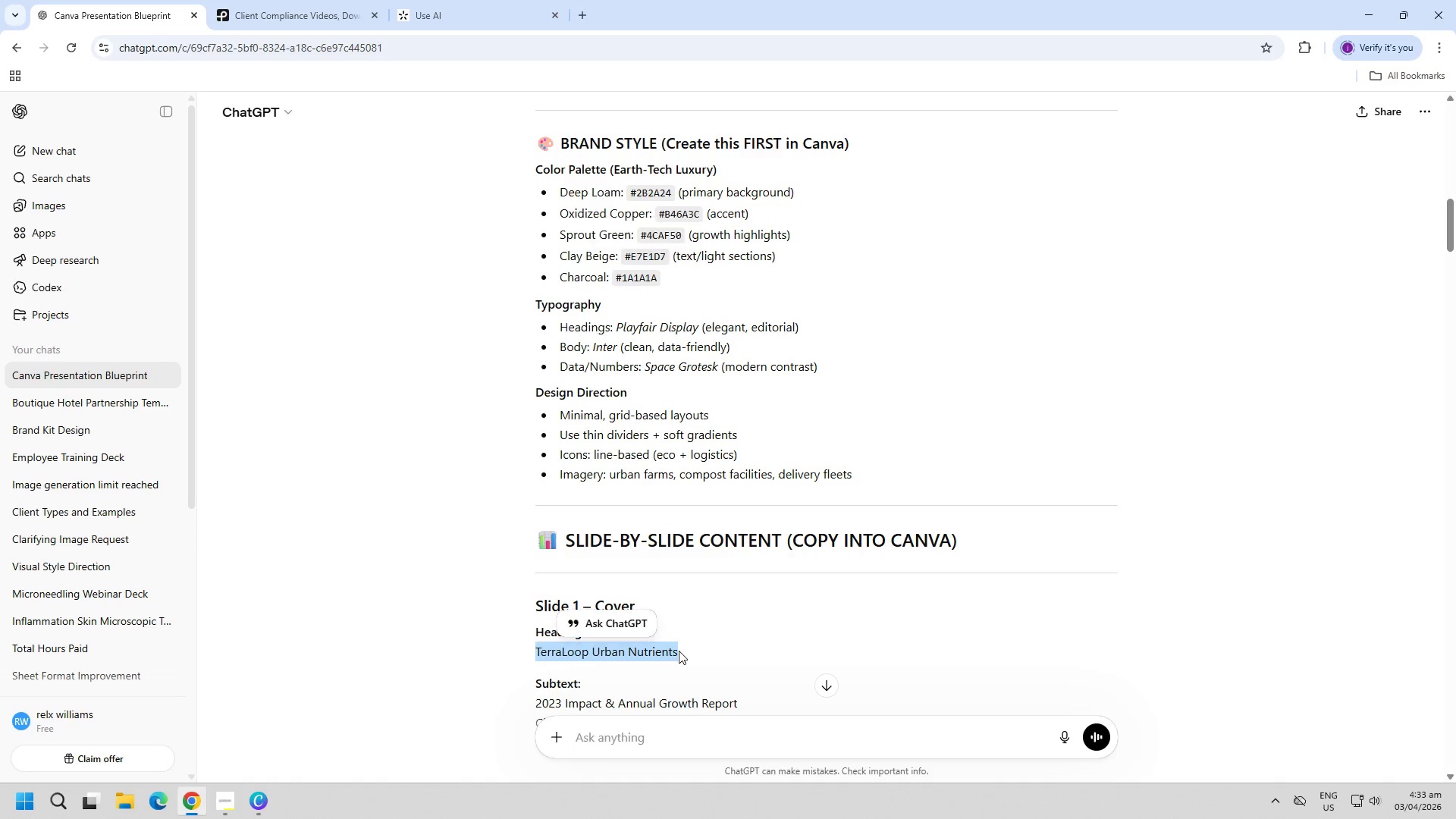 
key(Control+C)
 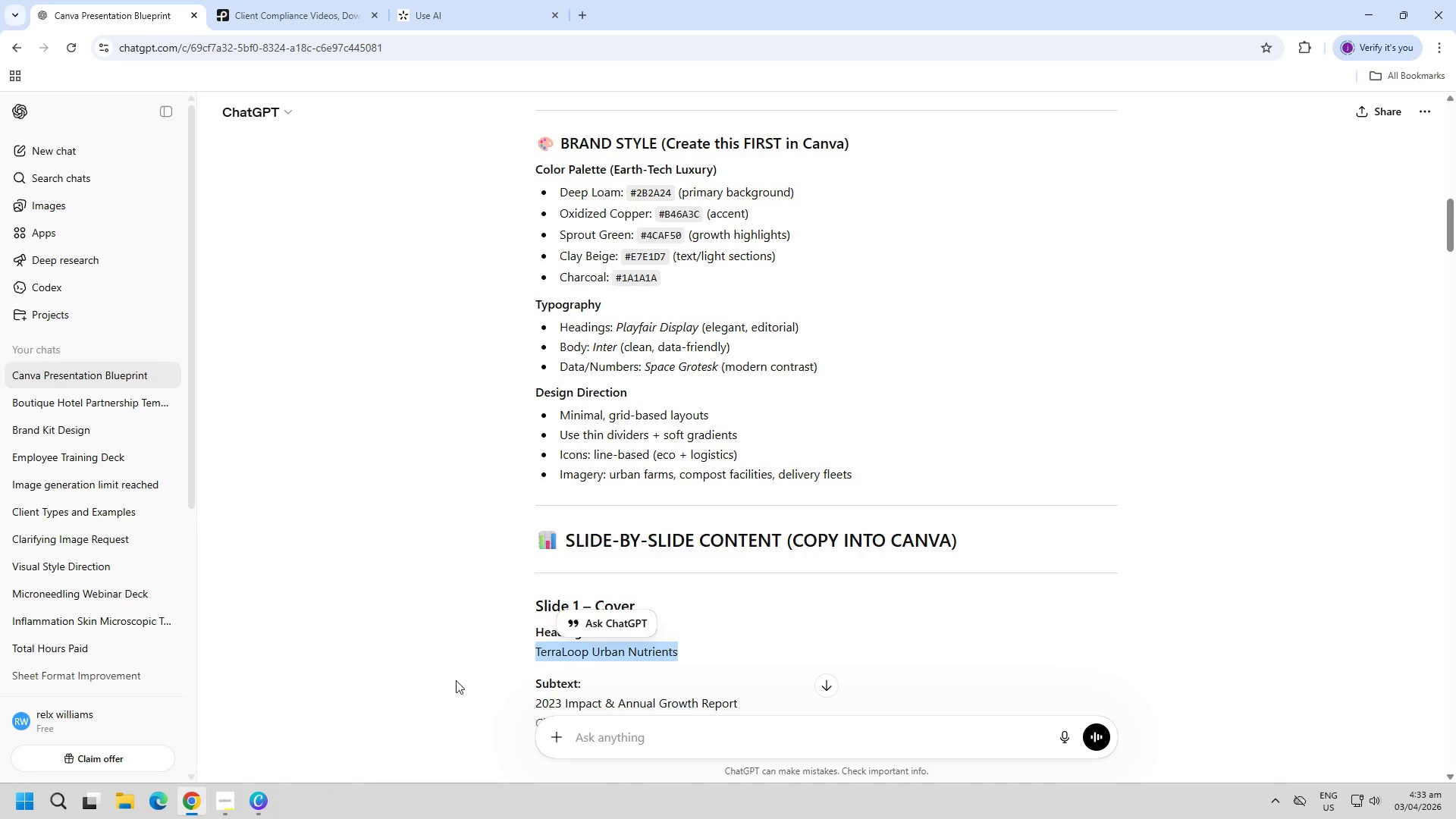 
key(Control+C)
 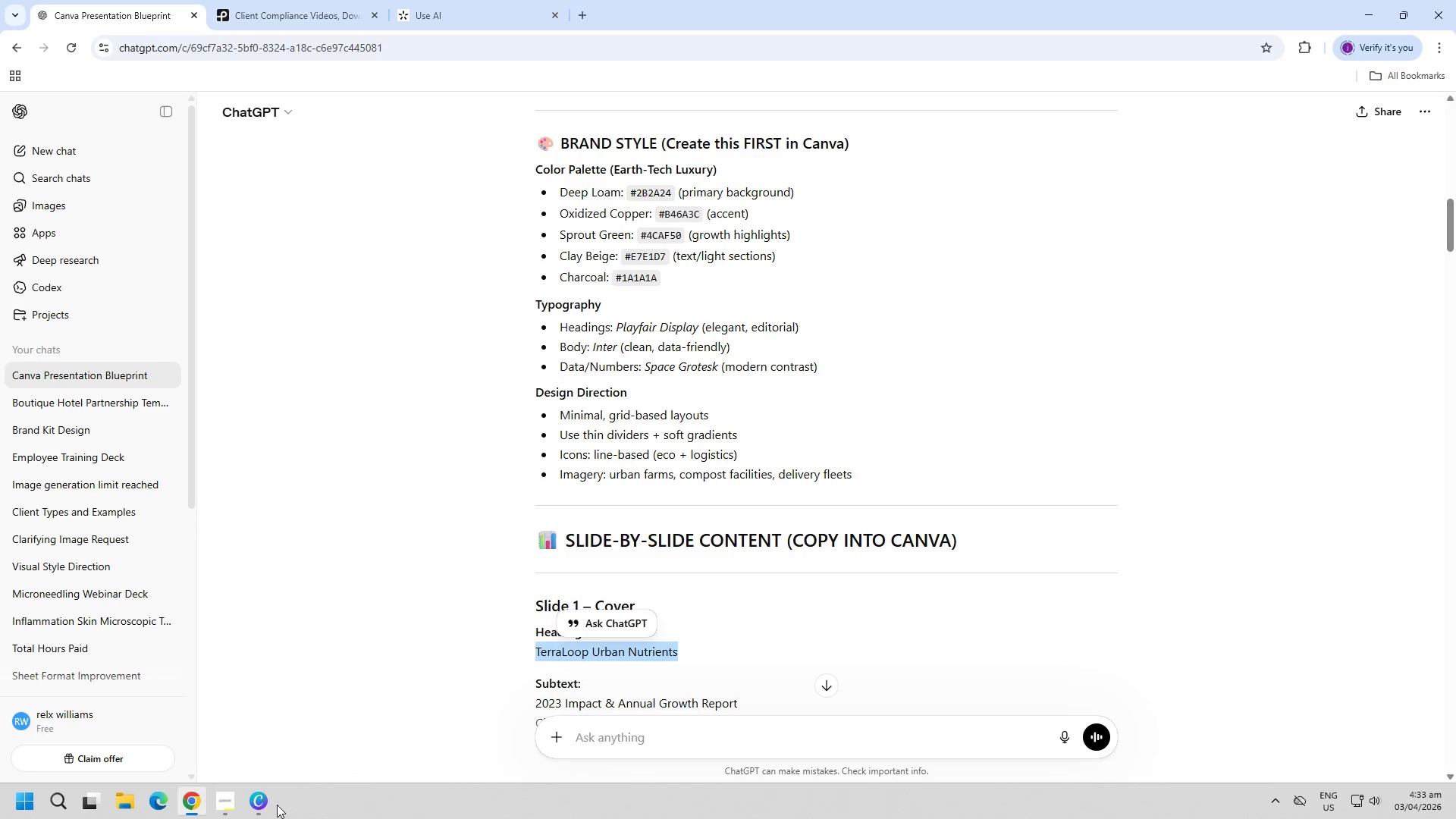 
left_click([275, 808])
 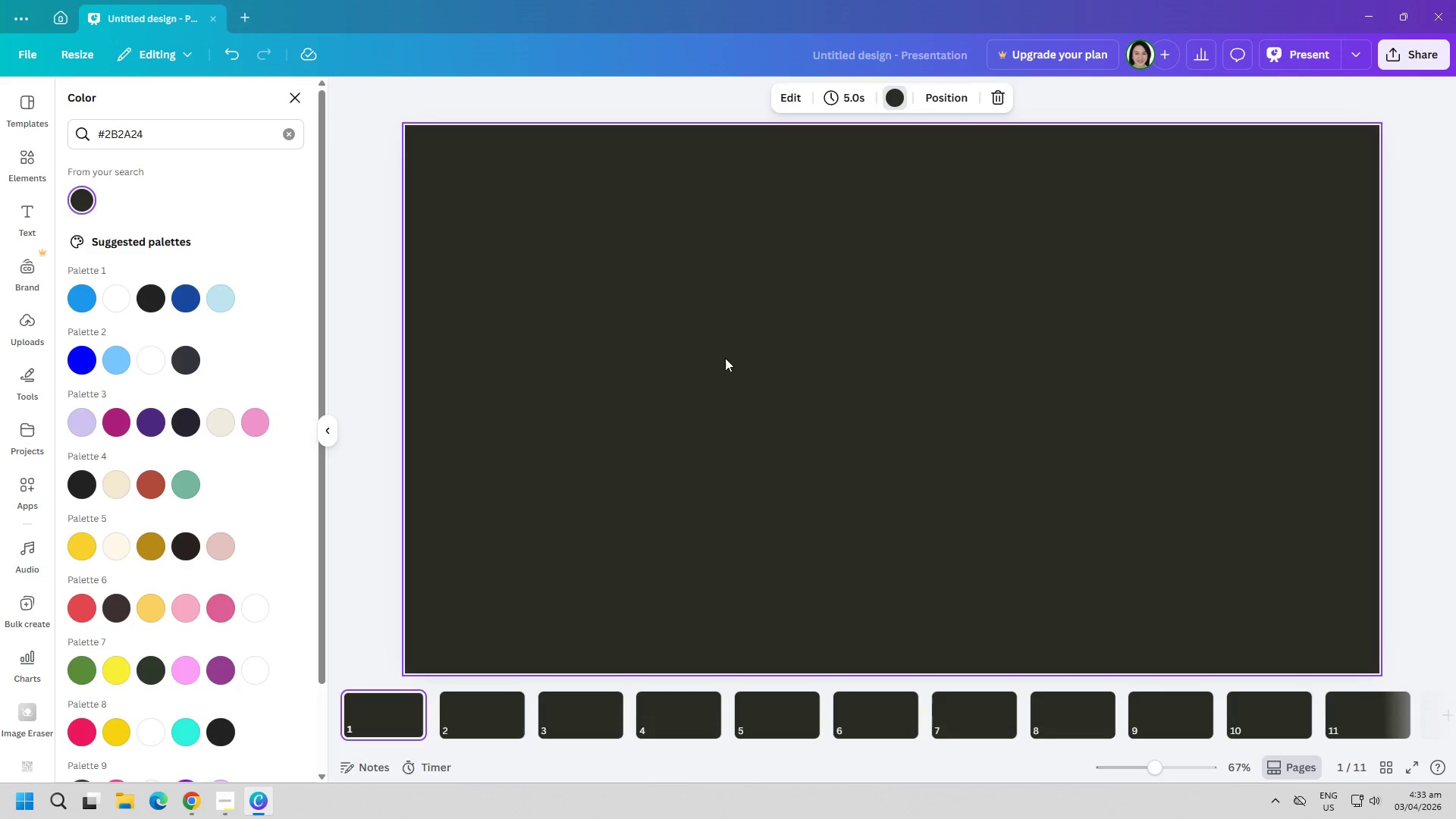 
key(Control+ControlLeft)
 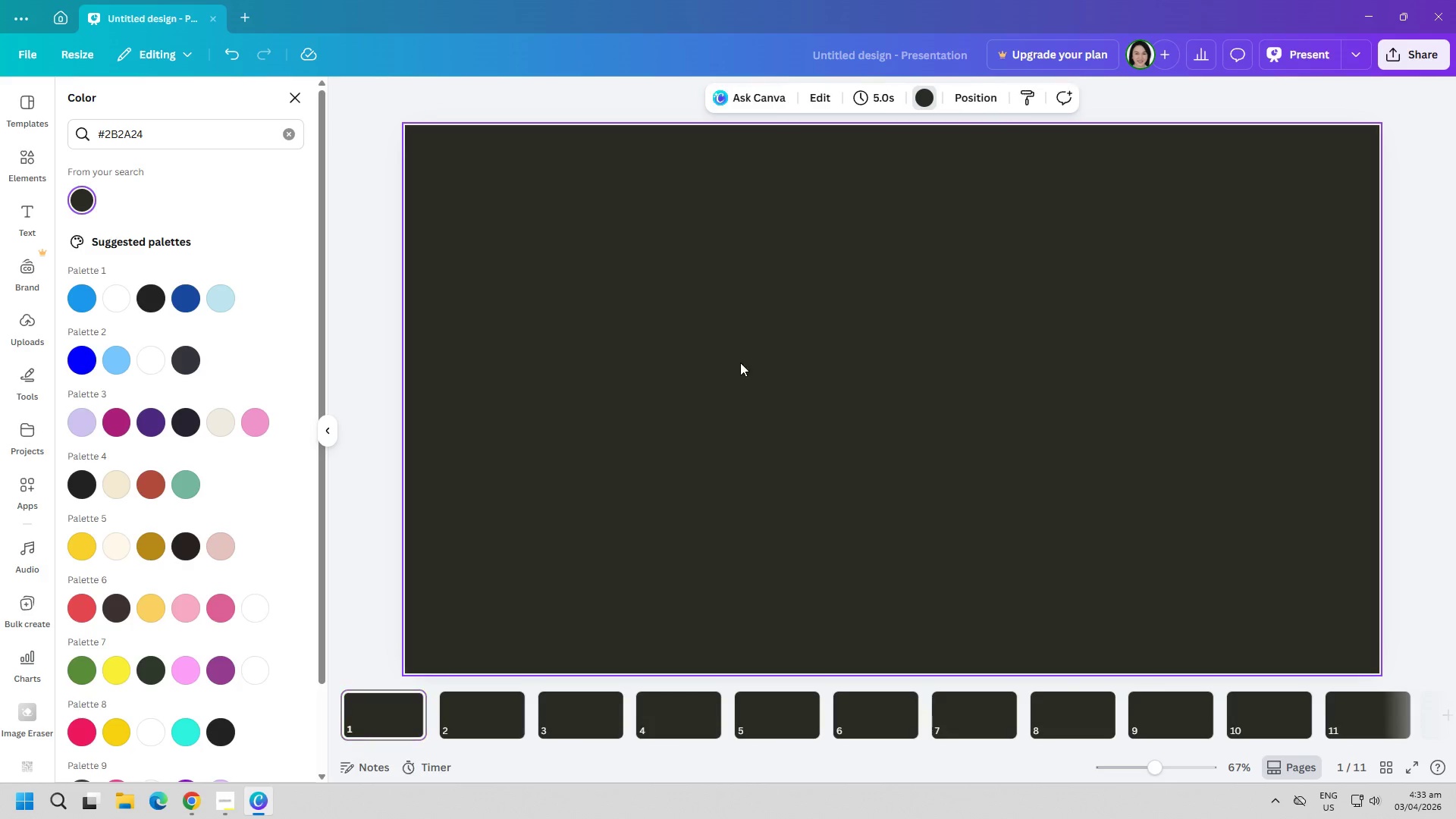 
key(Control+V)
 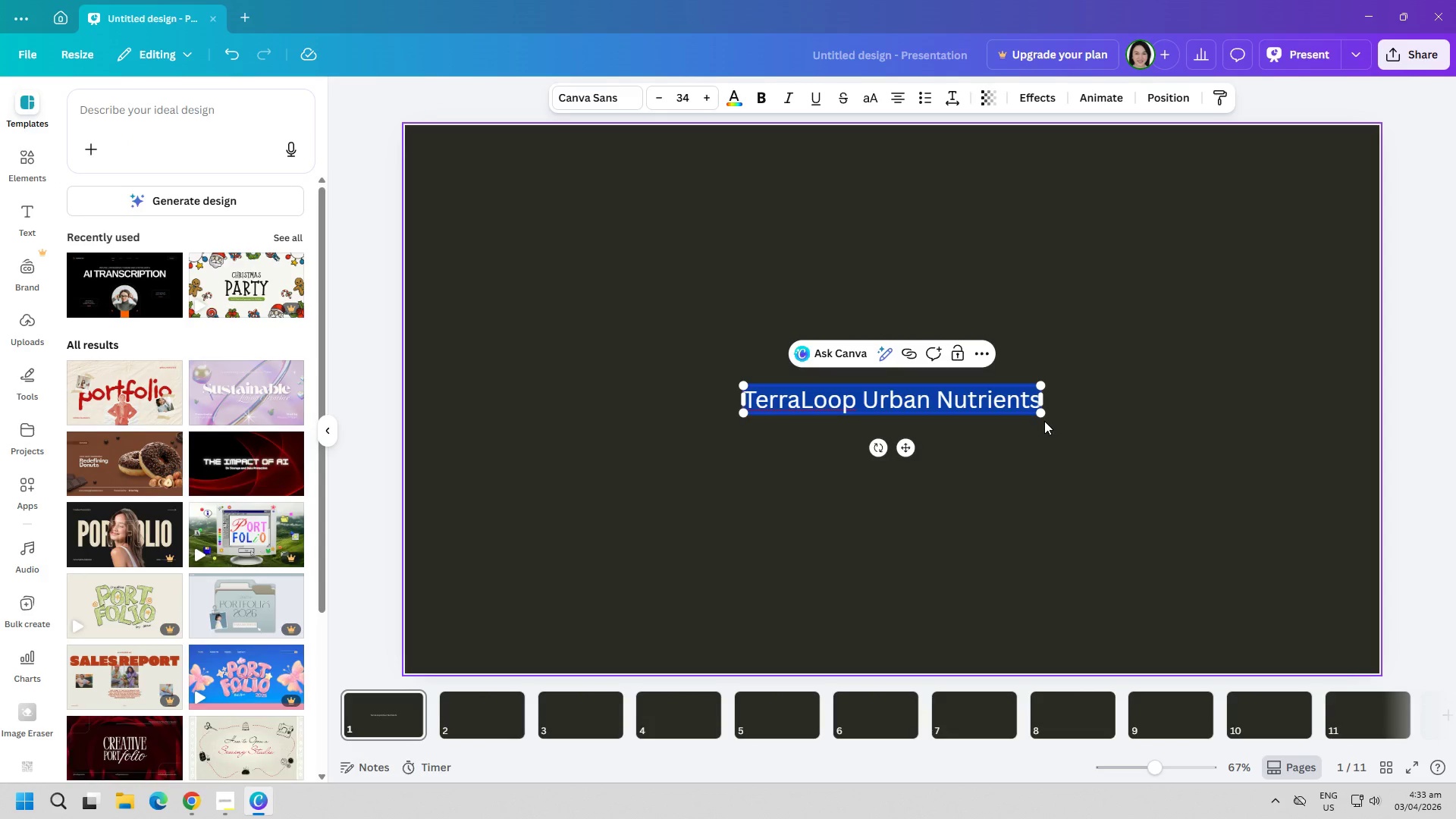 
left_click_drag(start_coordinate=[1040, 414], to_coordinate=[1276, 499])
 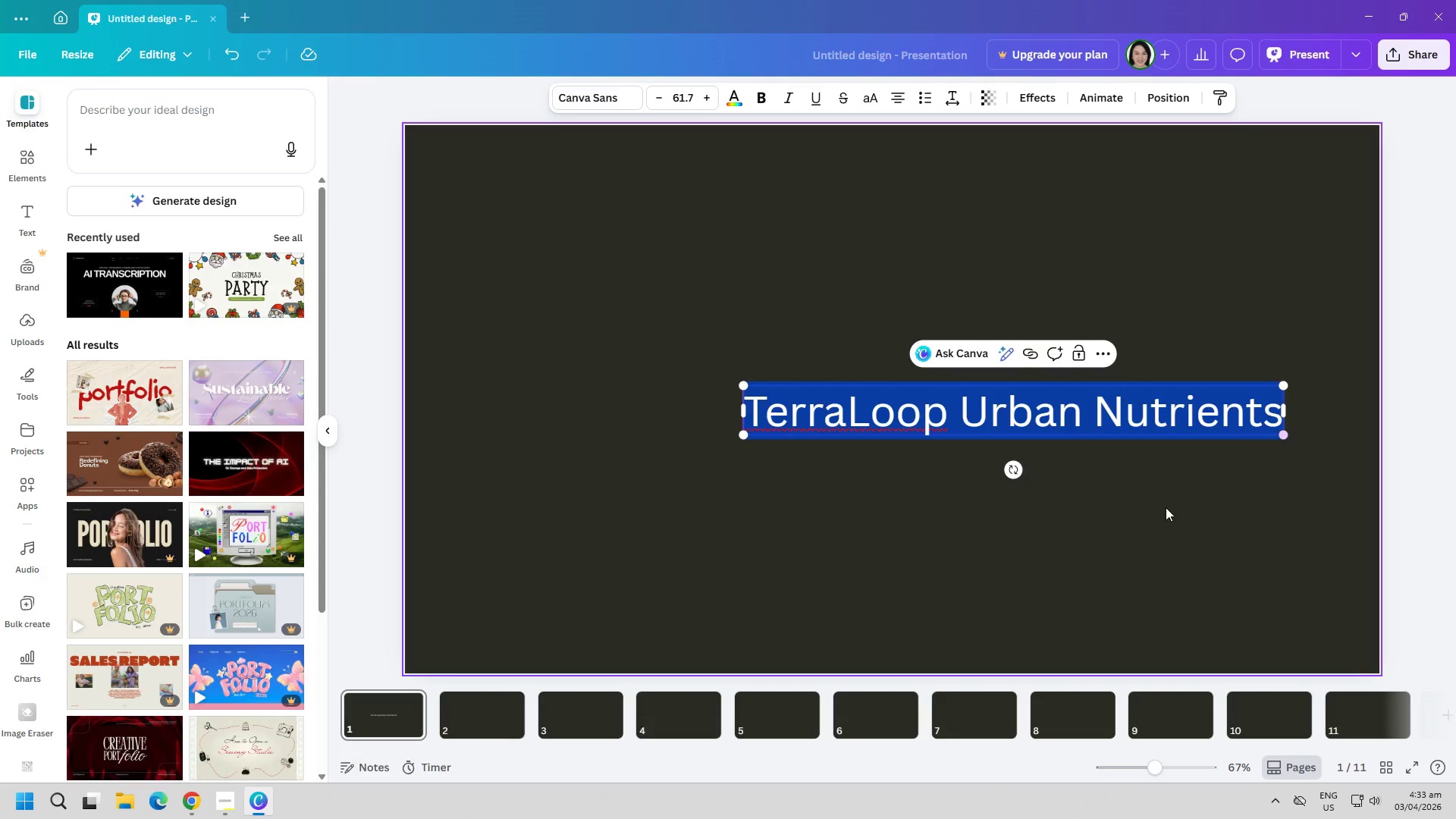 
left_click([1112, 510])
 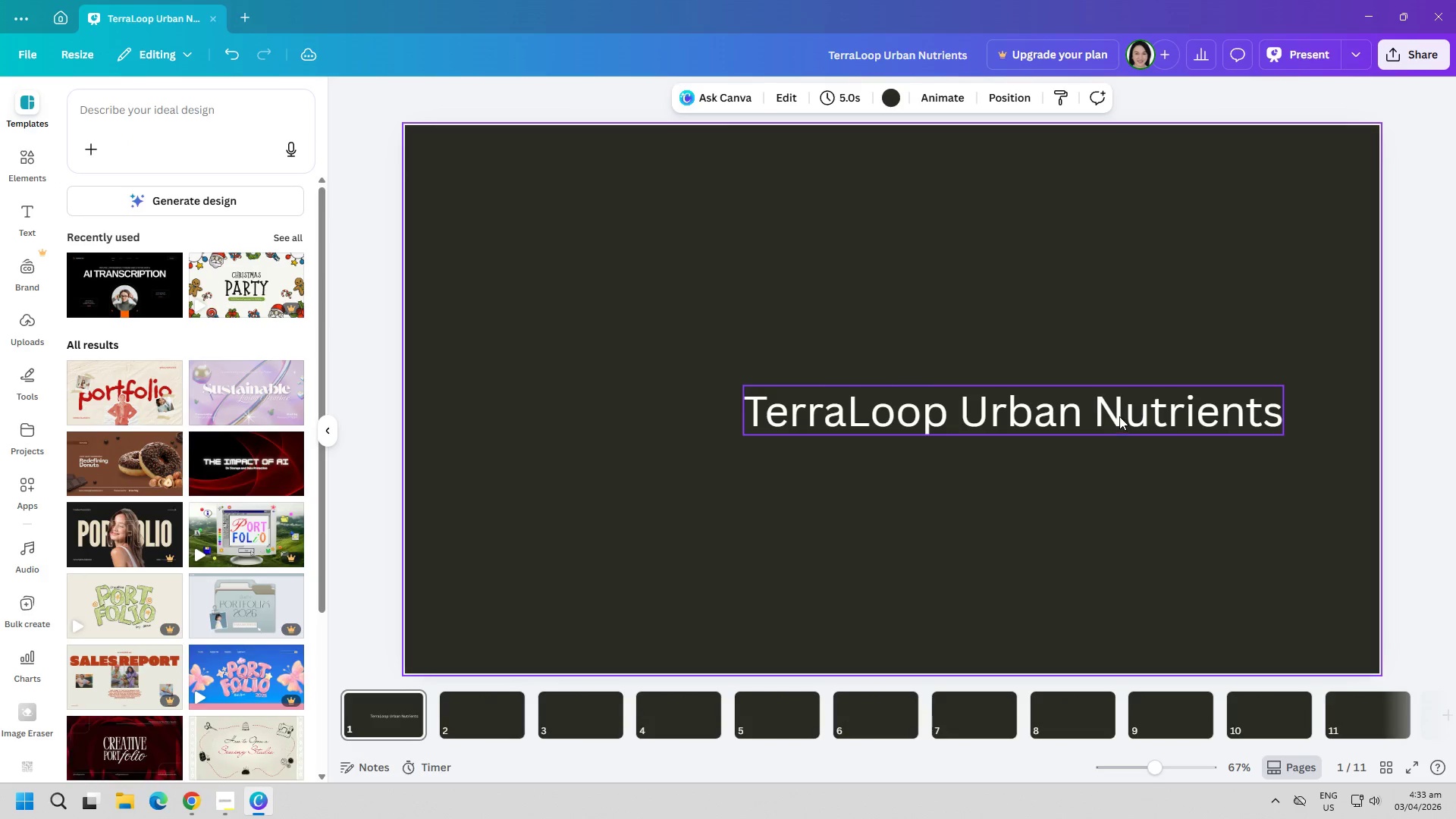 
left_click_drag(start_coordinate=[1119, 416], to_coordinate=[1005, 264])
 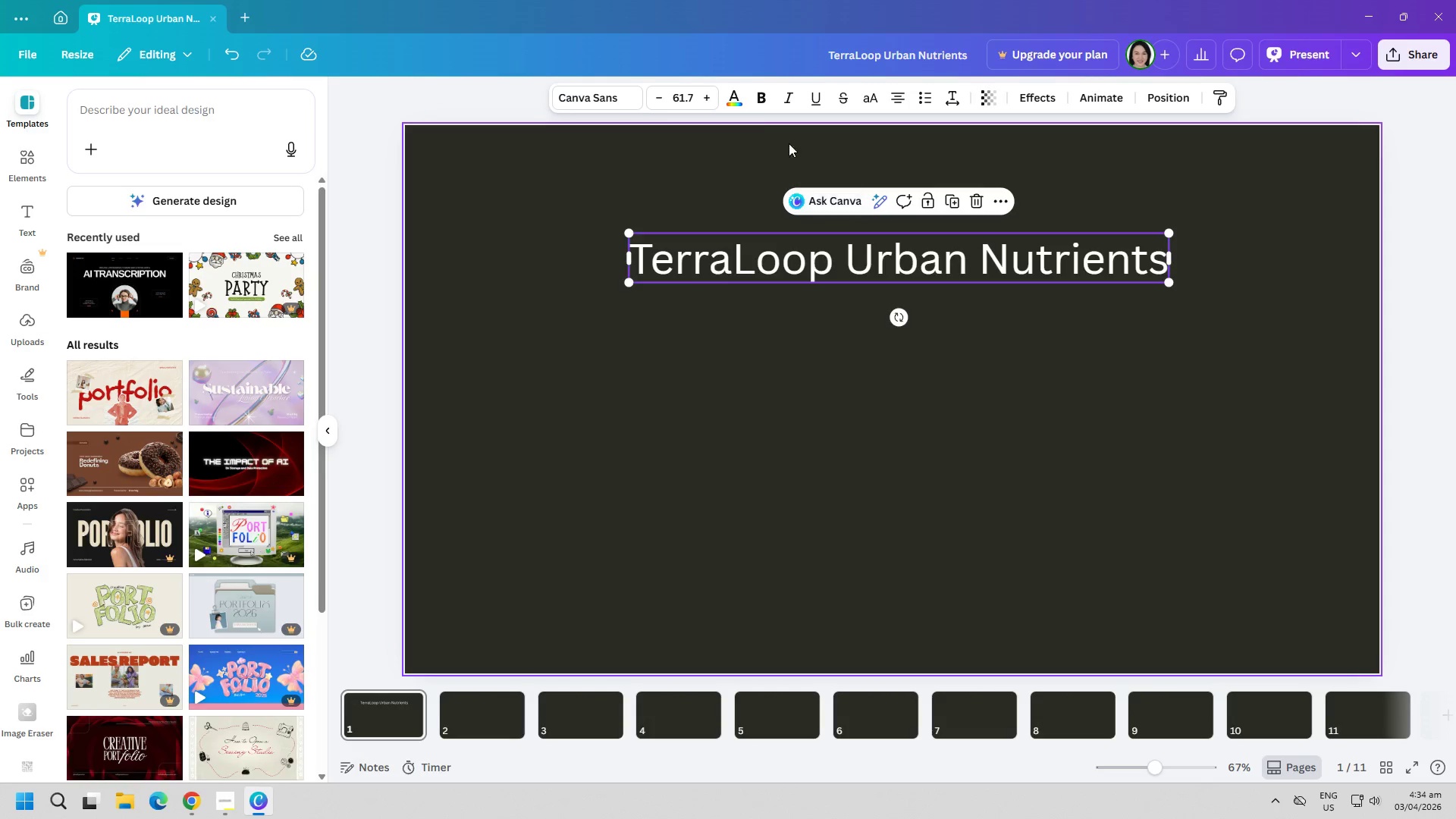 
left_click([734, 97])
 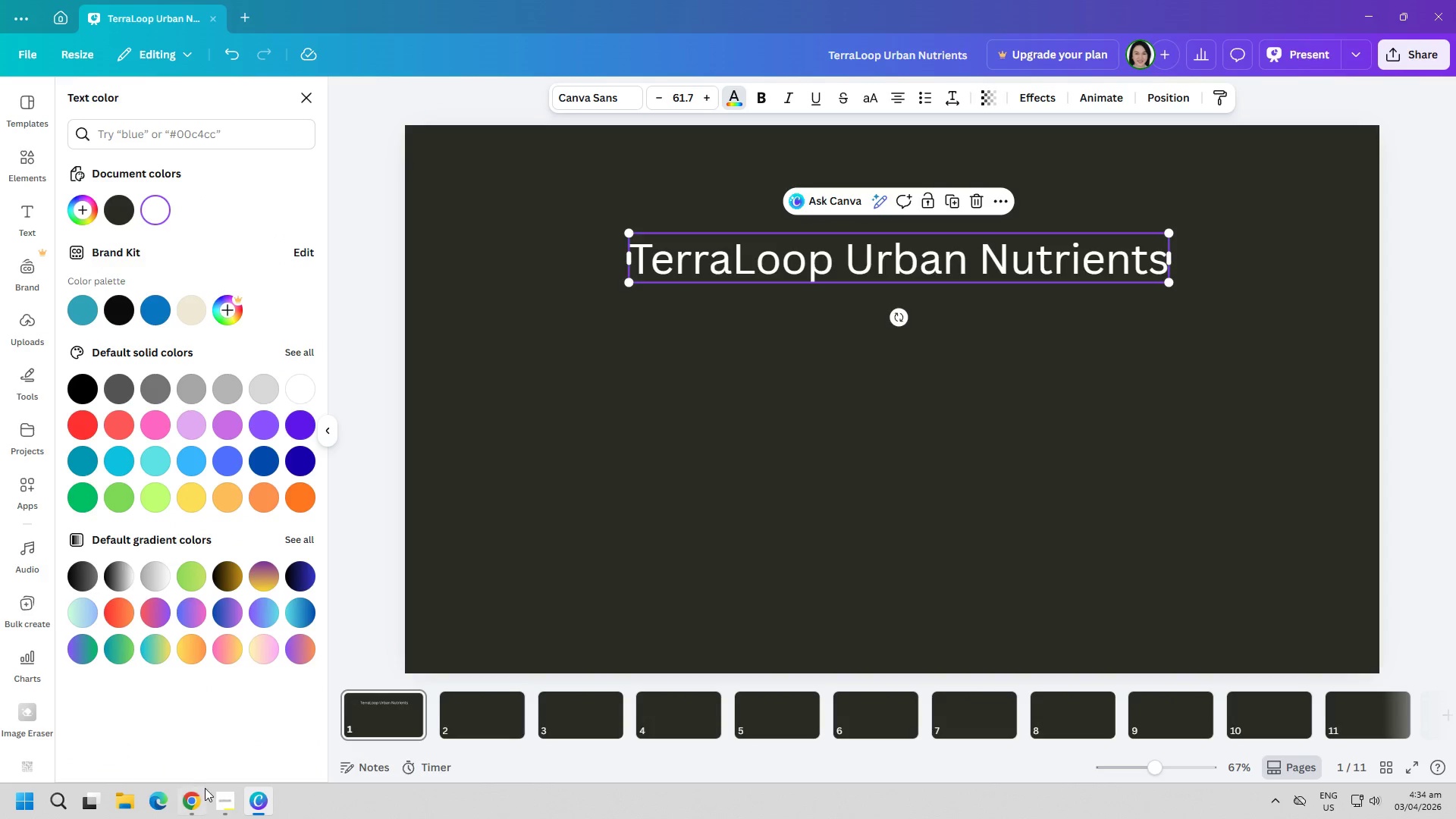 
left_click([209, 814])
 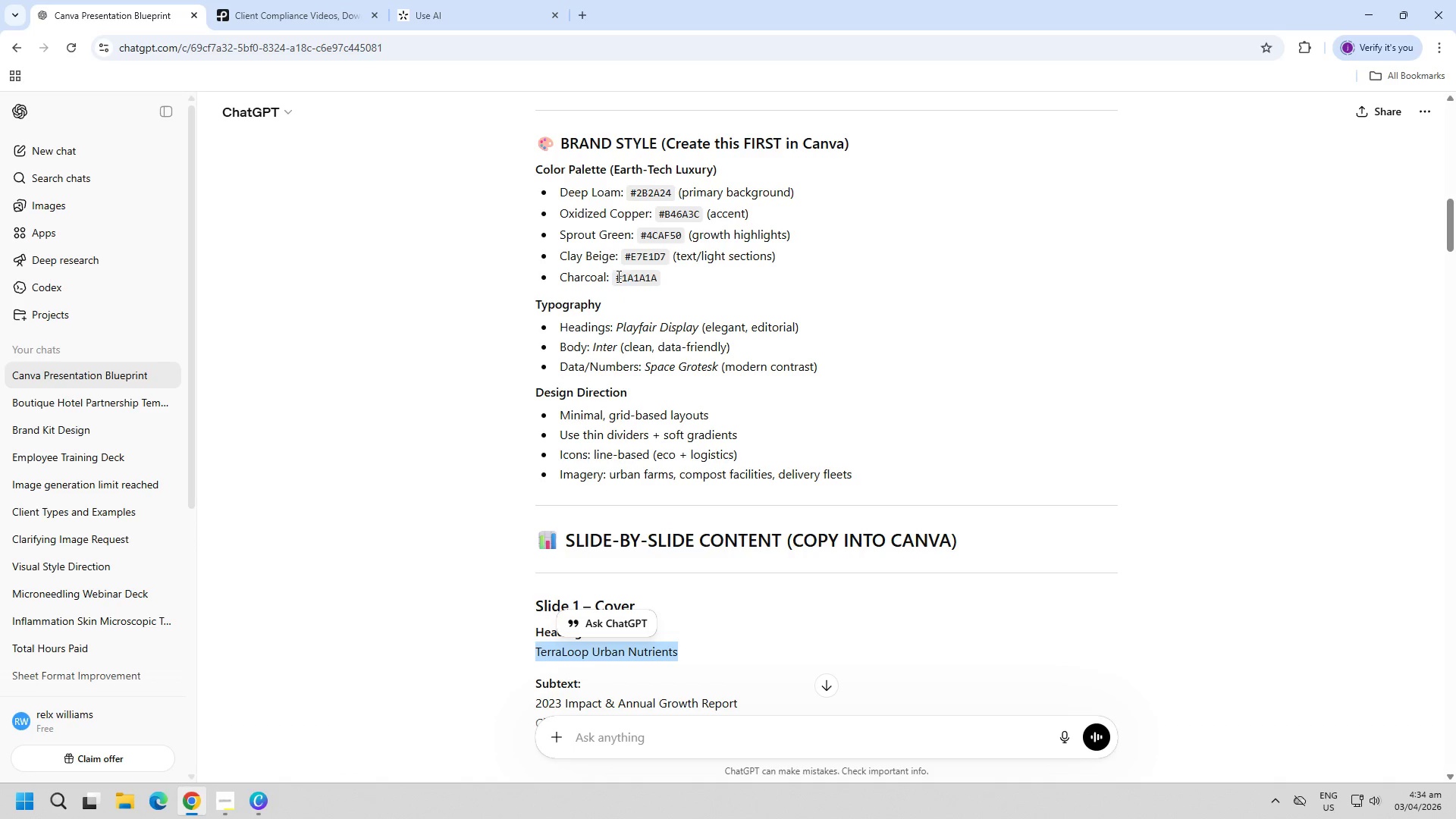 
left_click_drag(start_coordinate=[625, 258], to_coordinate=[670, 254])
 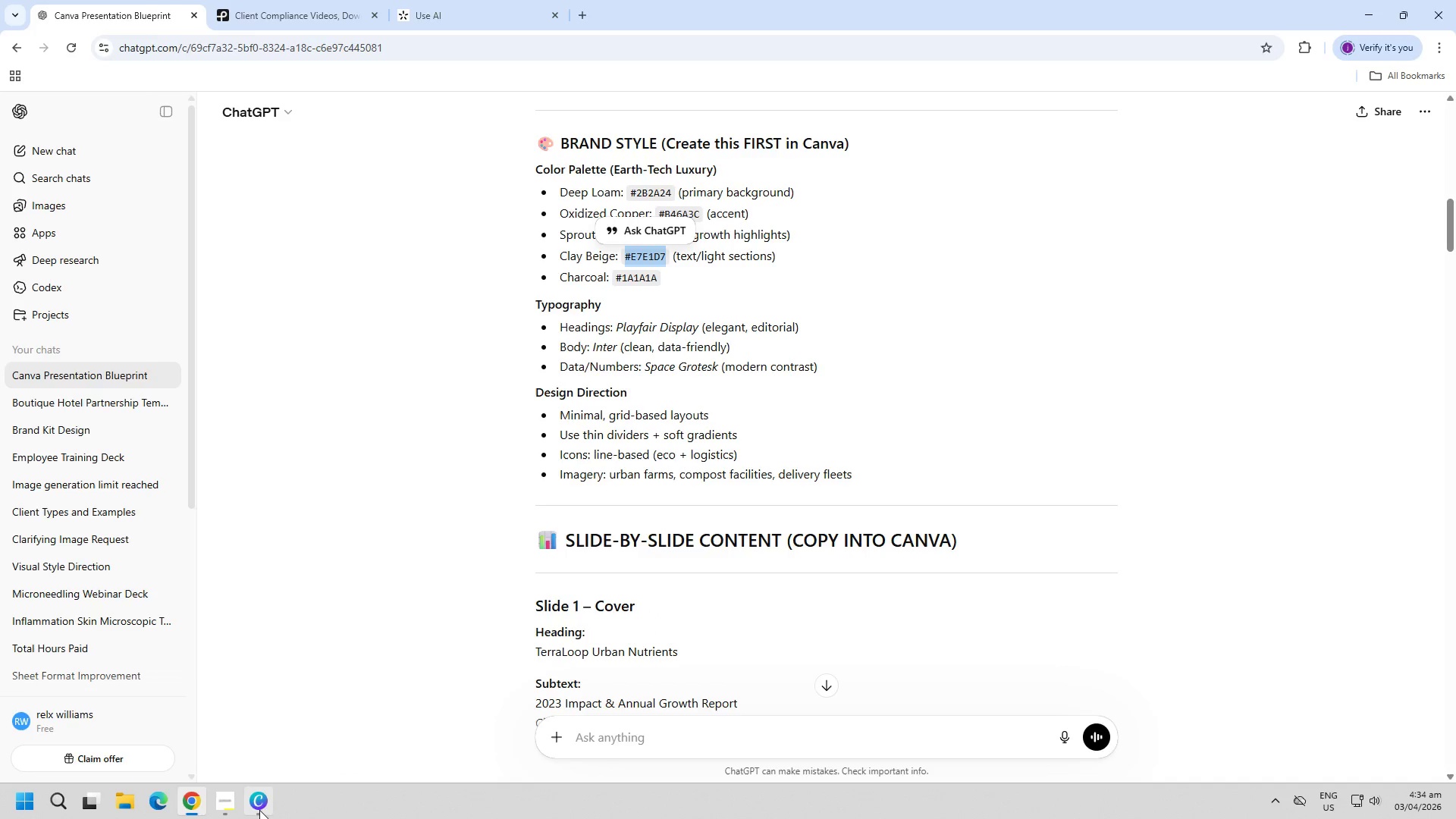 
key(Control+C)
 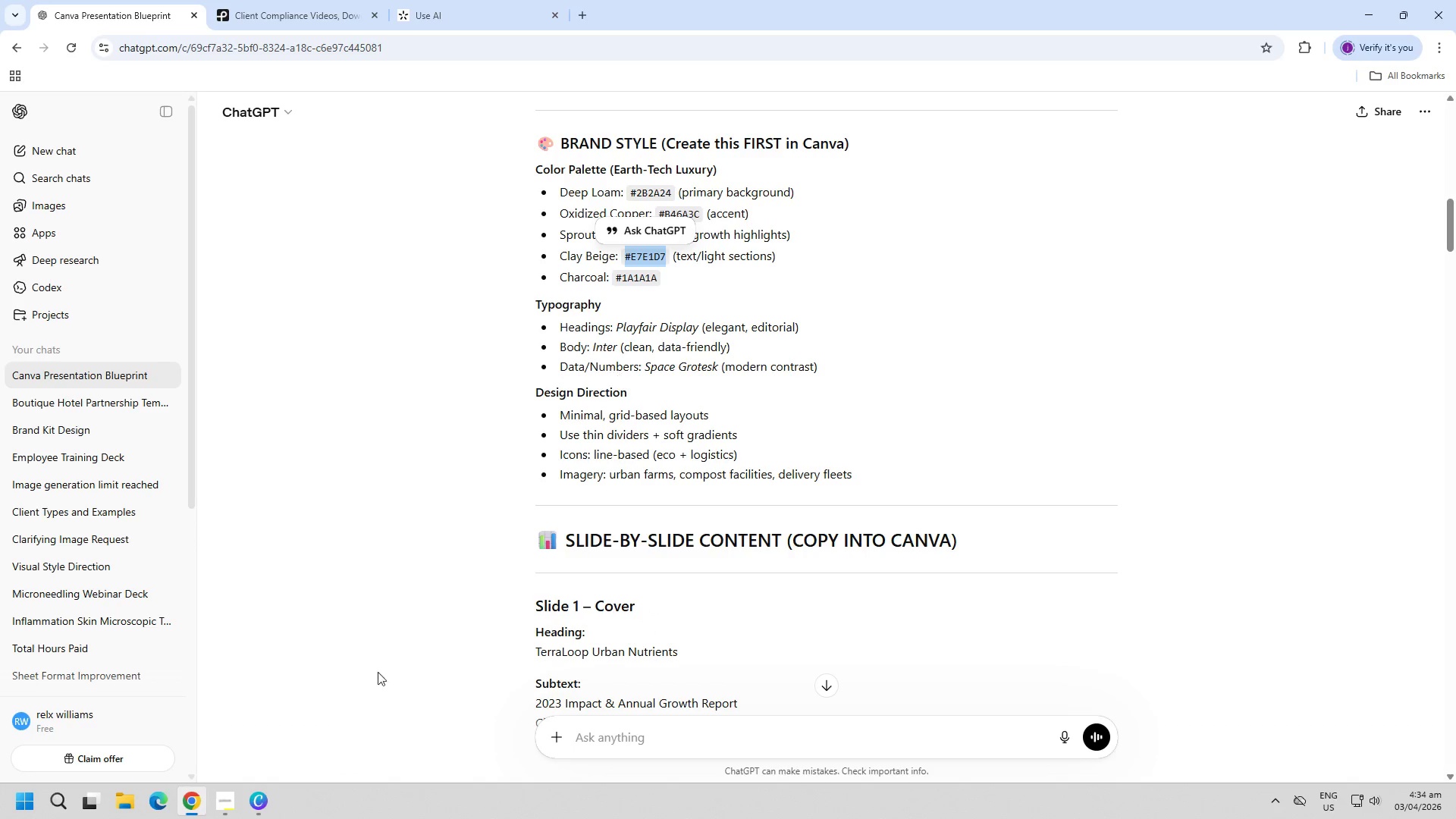 
key(Control+C)
 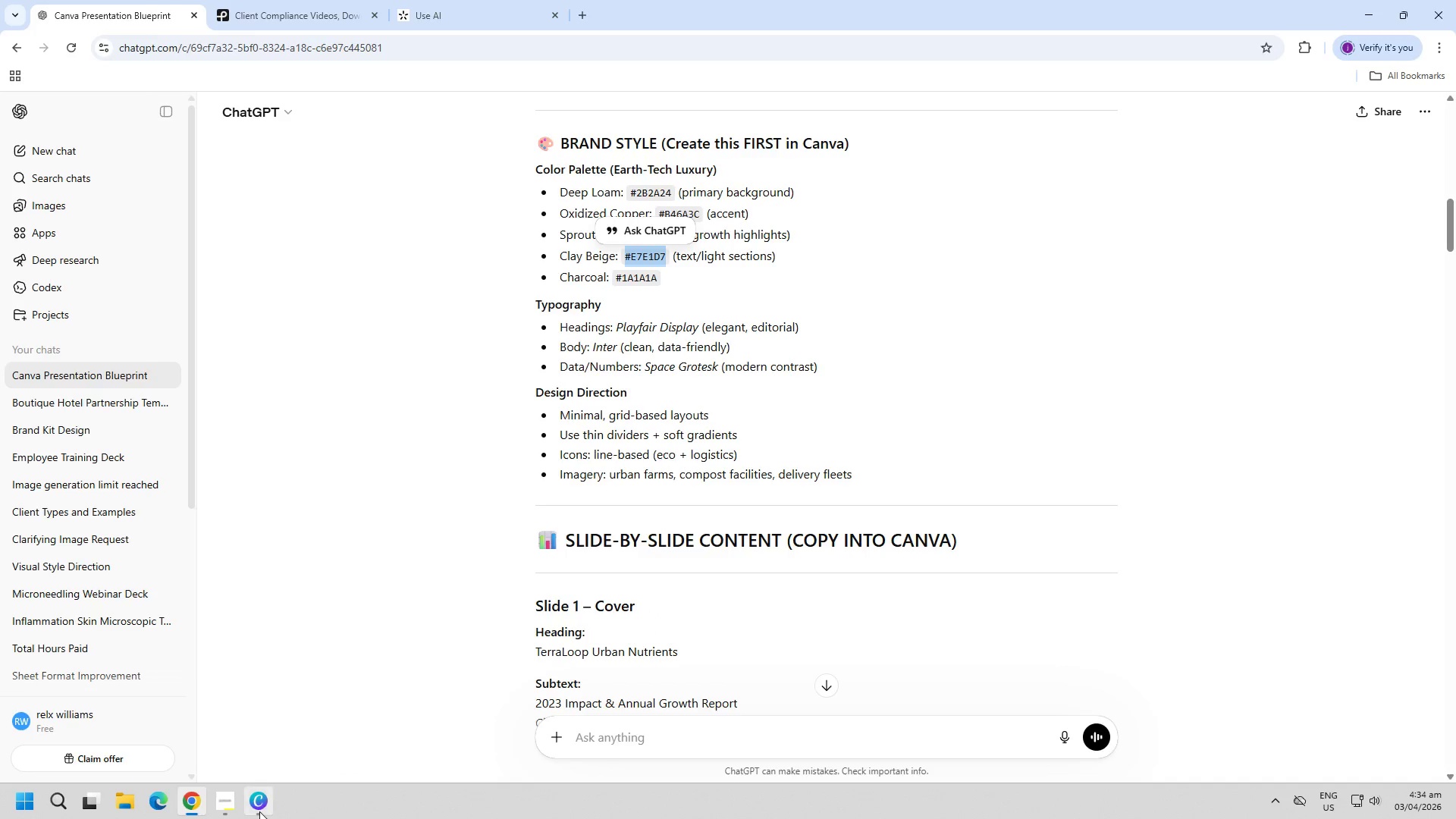 
left_click([259, 811])
 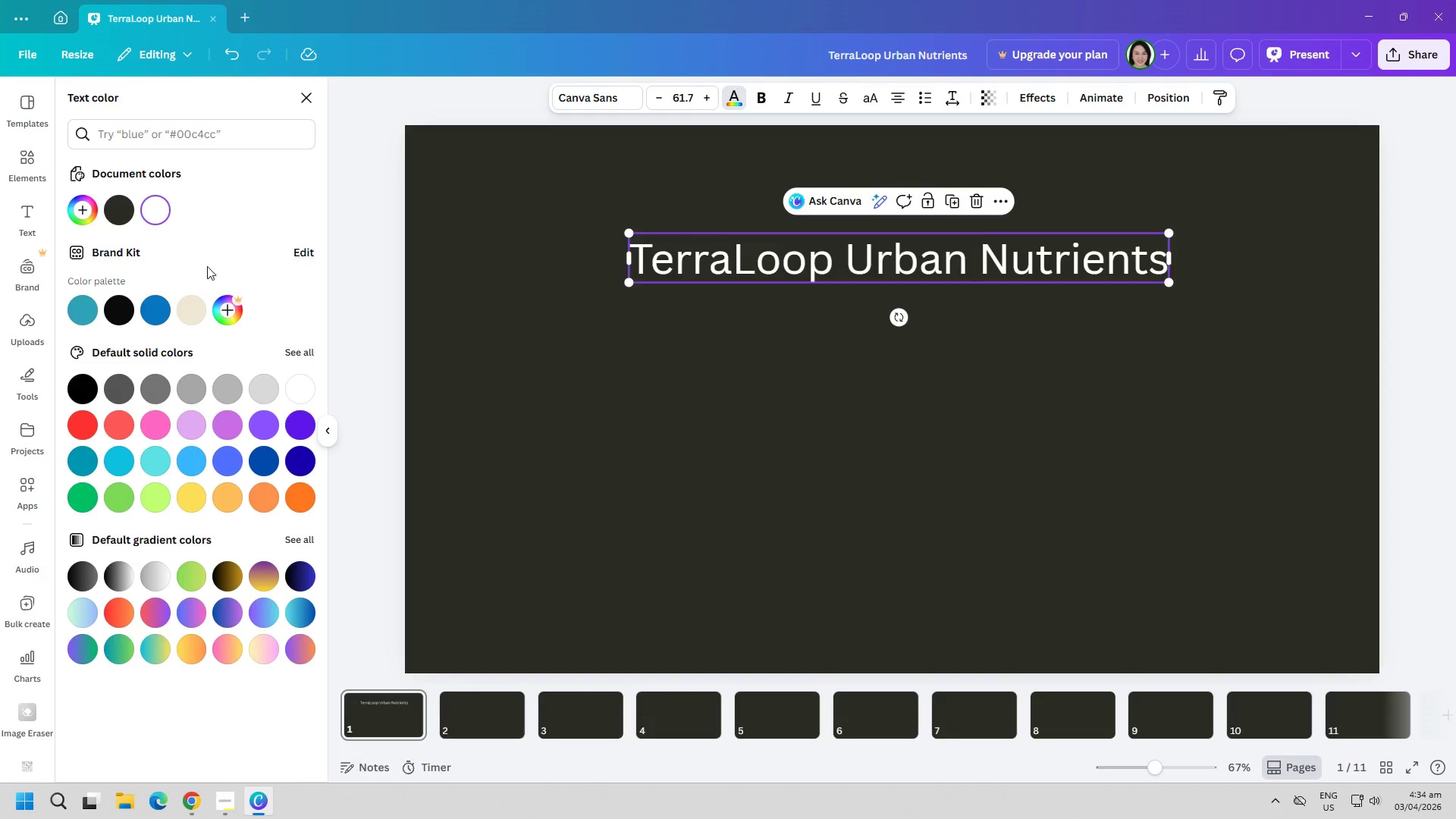 
left_click([171, 135])
 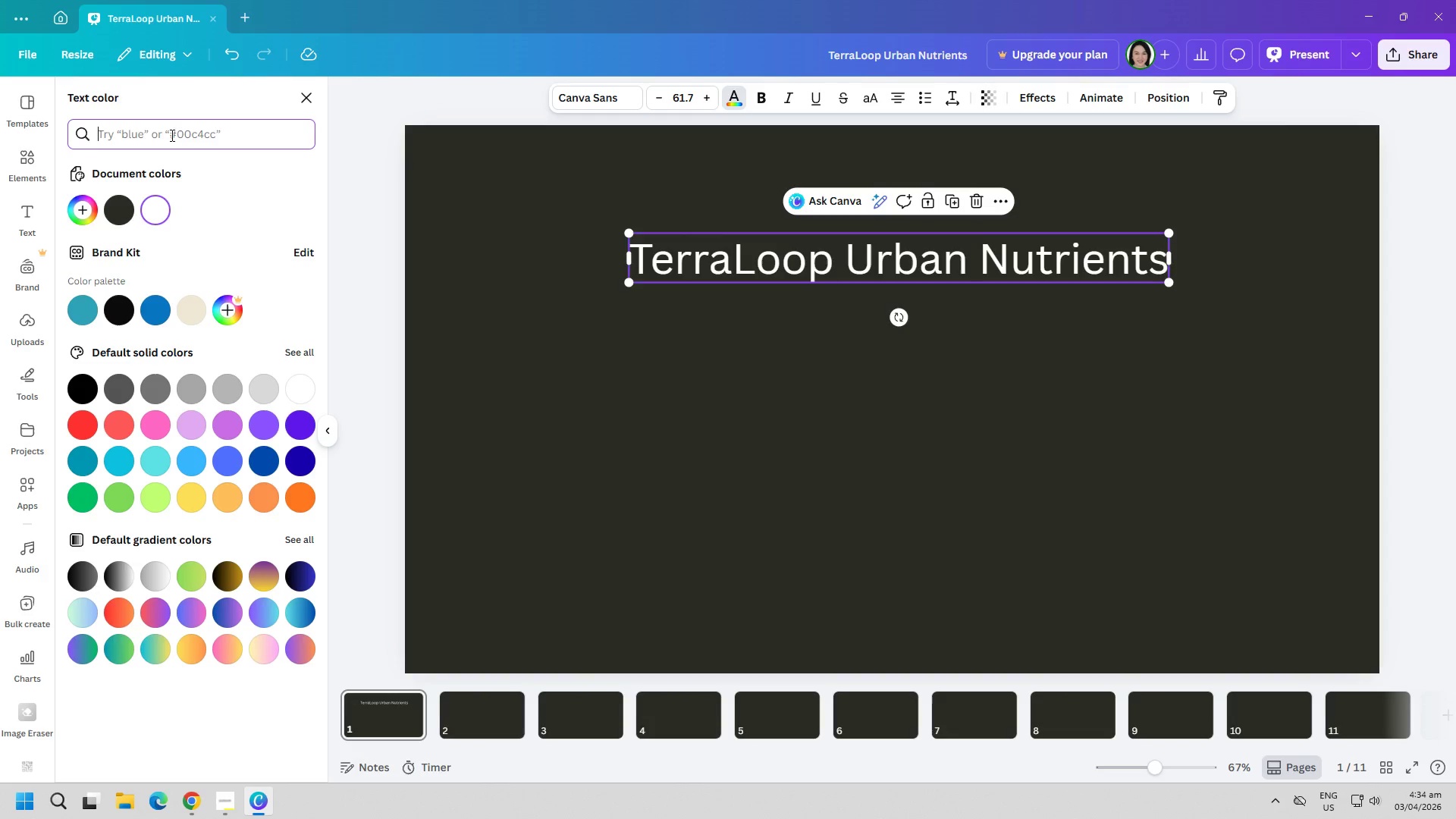 
key(Control+ControlLeft)
 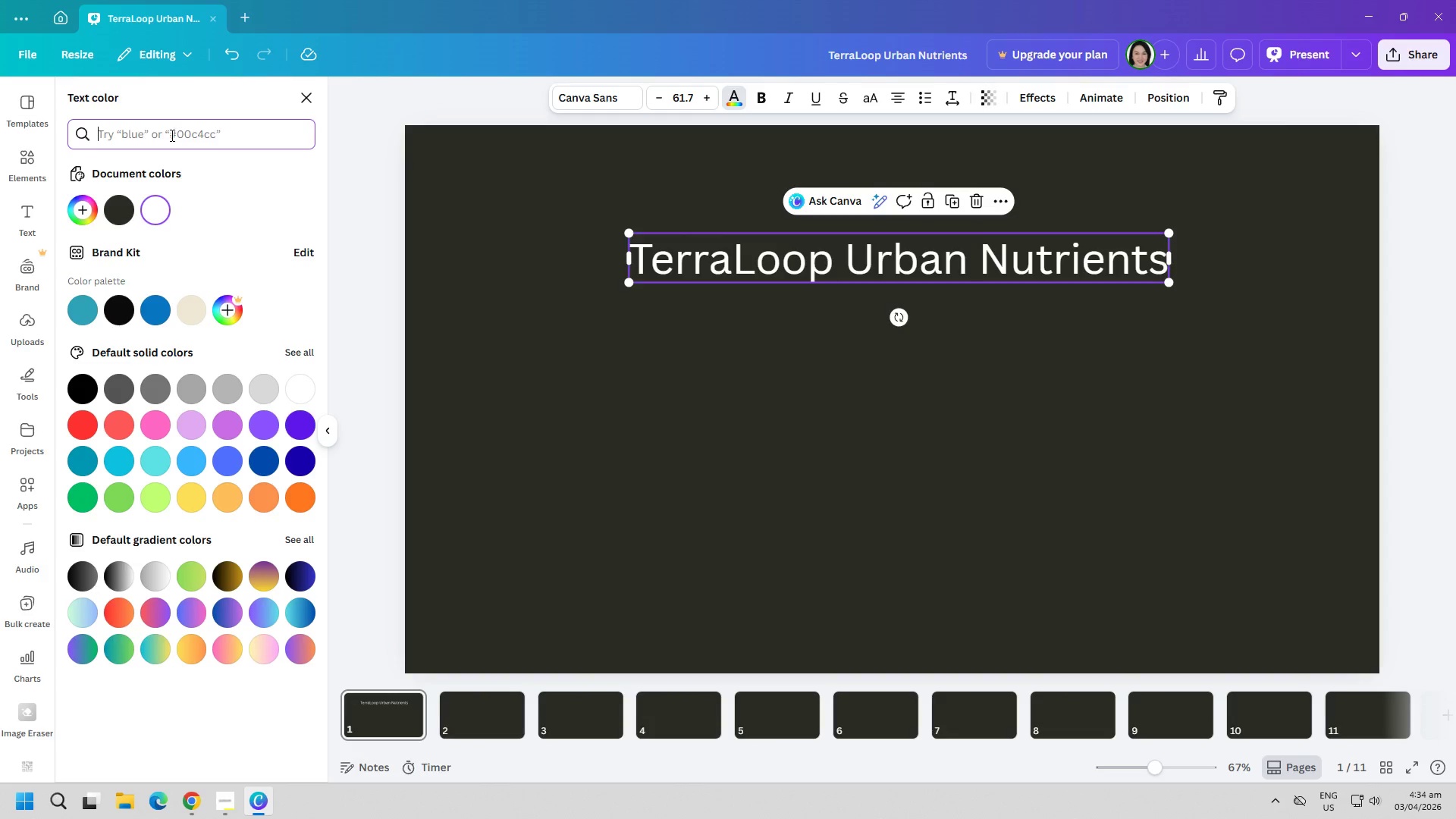 
key(Control+V)
 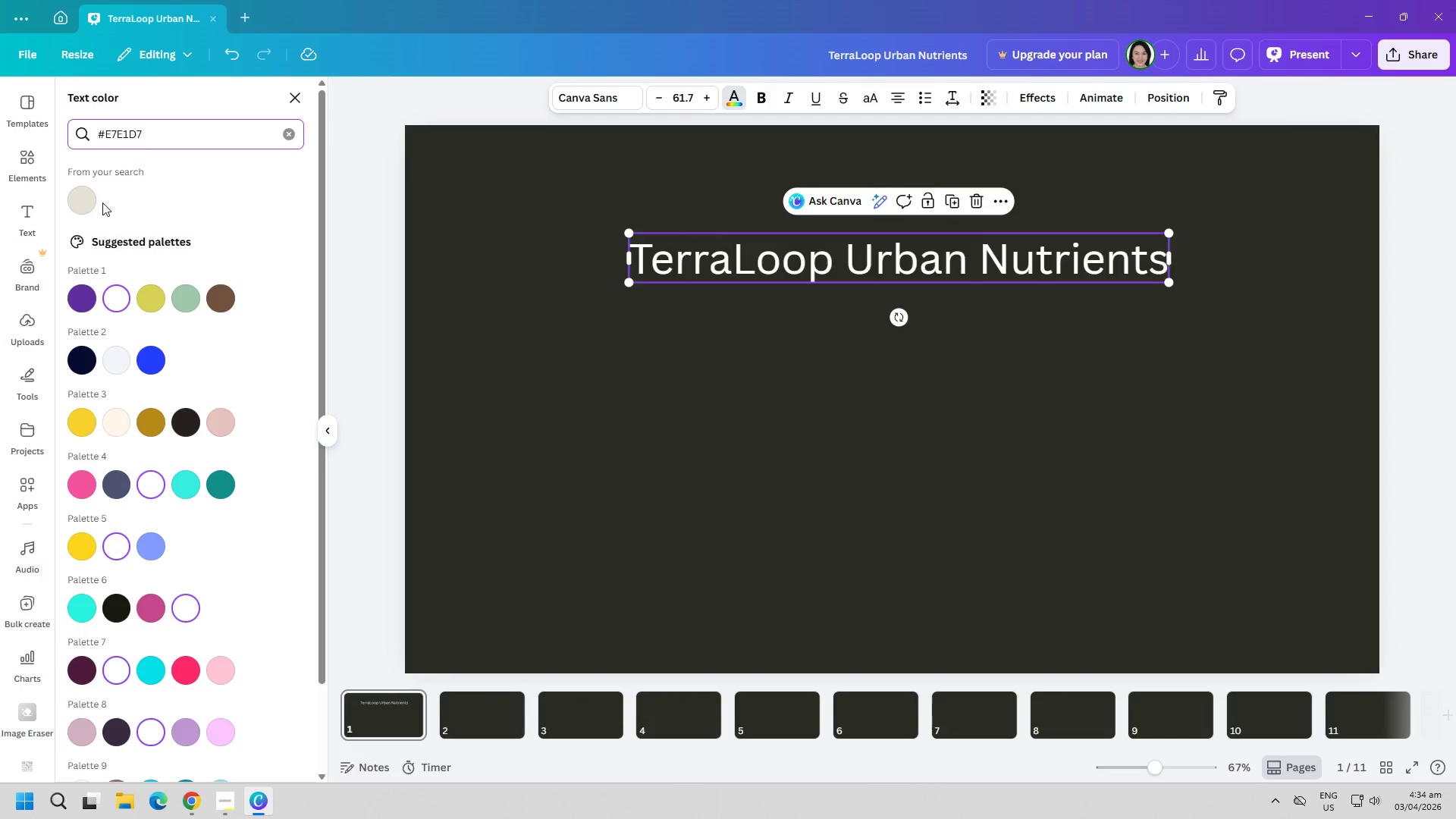 
left_click([89, 202])
 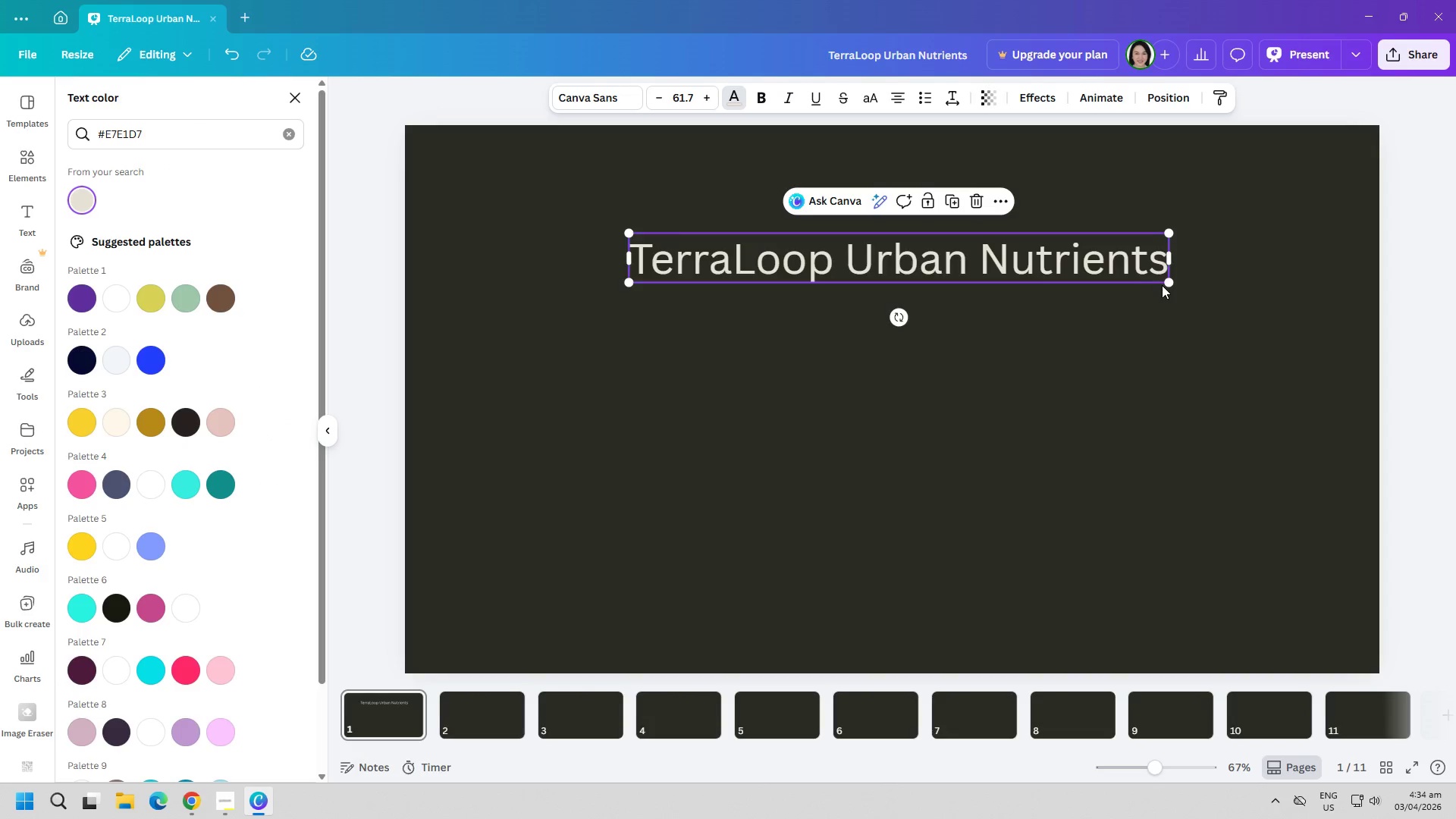 
left_click_drag(start_coordinate=[1167, 284], to_coordinate=[1331, 375])
 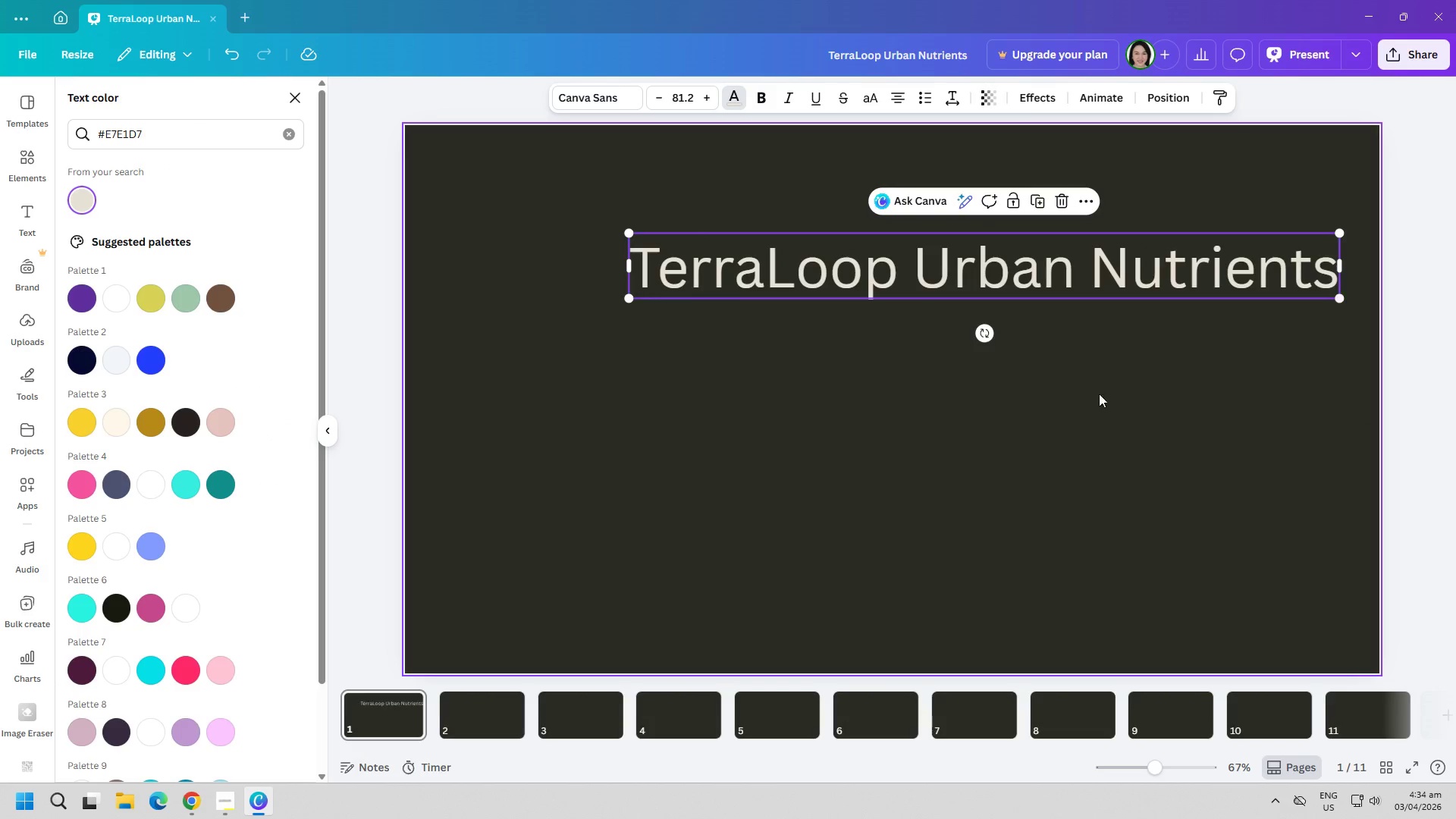 
left_click_drag(start_coordinate=[1089, 394], to_coordinate=[1094, 394])
 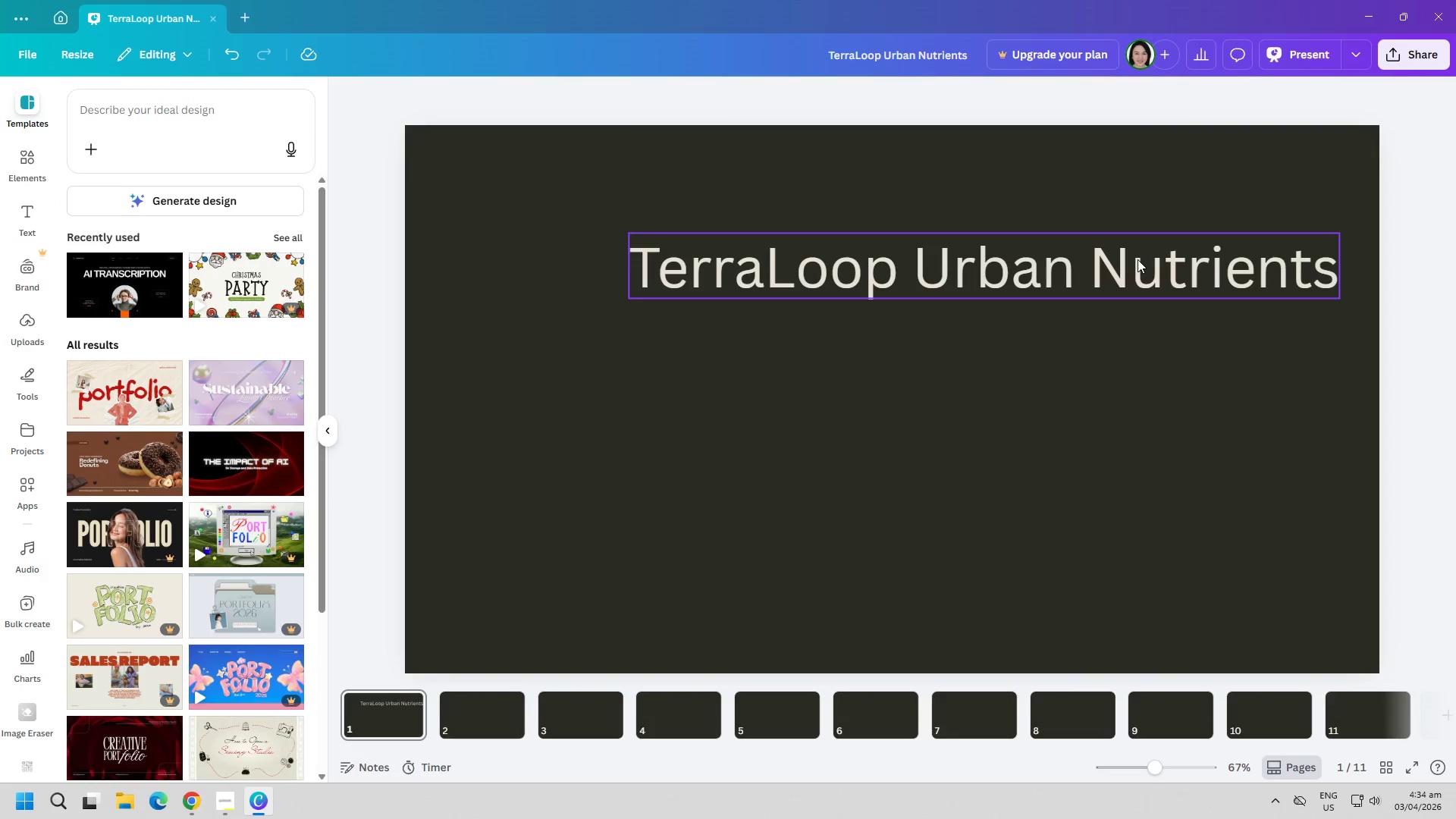 
left_click_drag(start_coordinate=[1138, 259], to_coordinate=[1040, 202])
 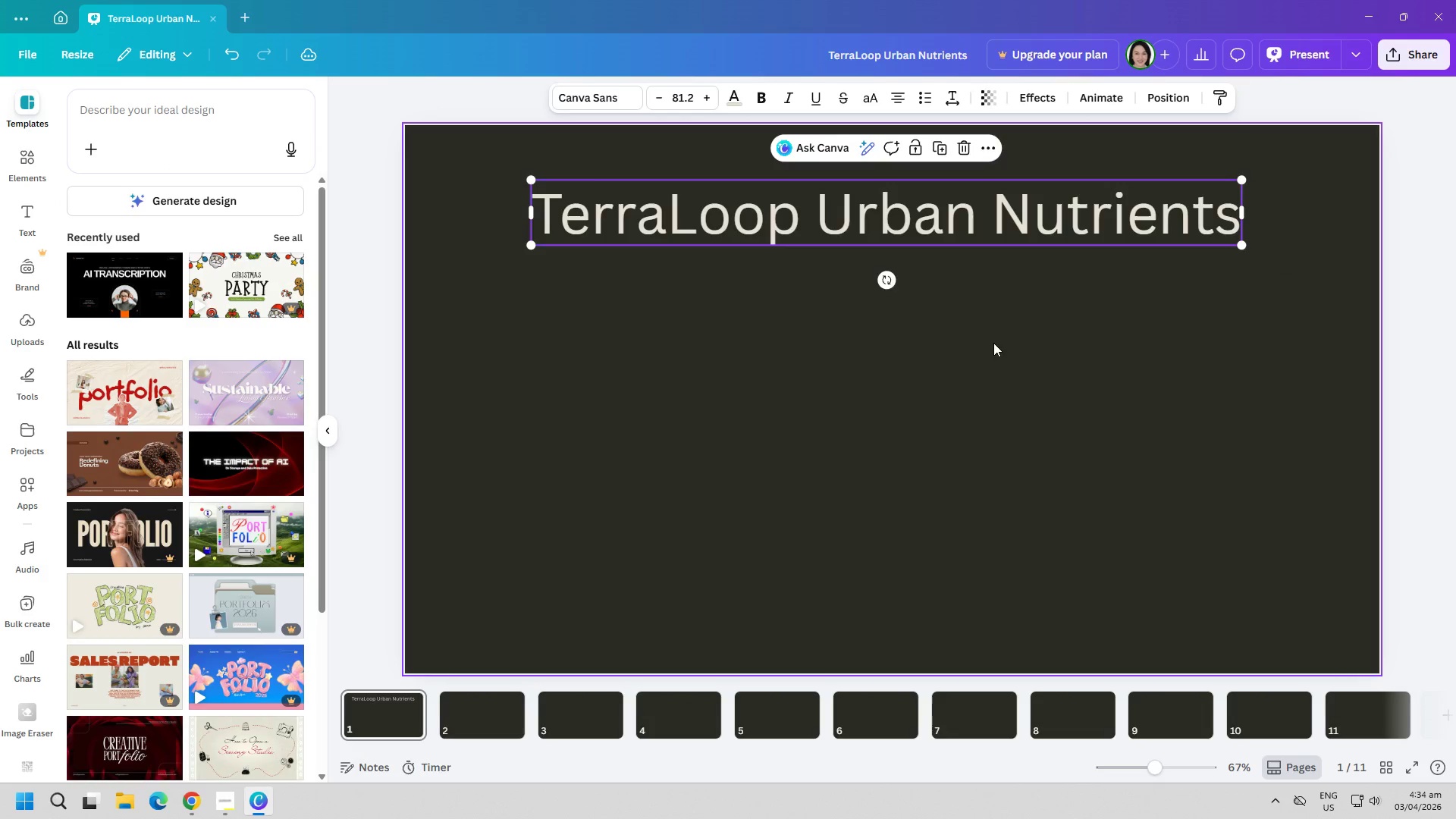 
left_click([992, 350])
 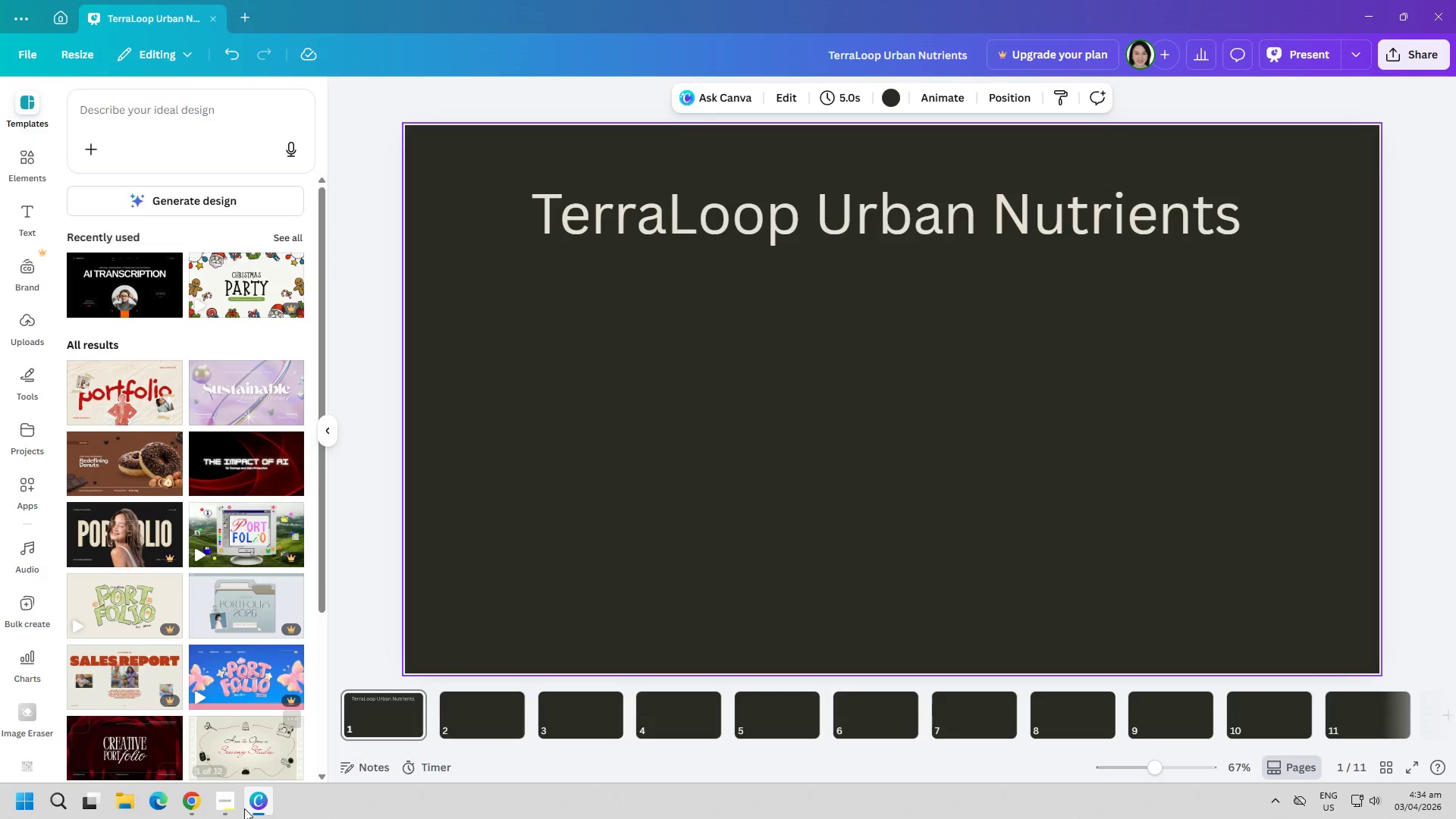 
left_click([198, 796])
 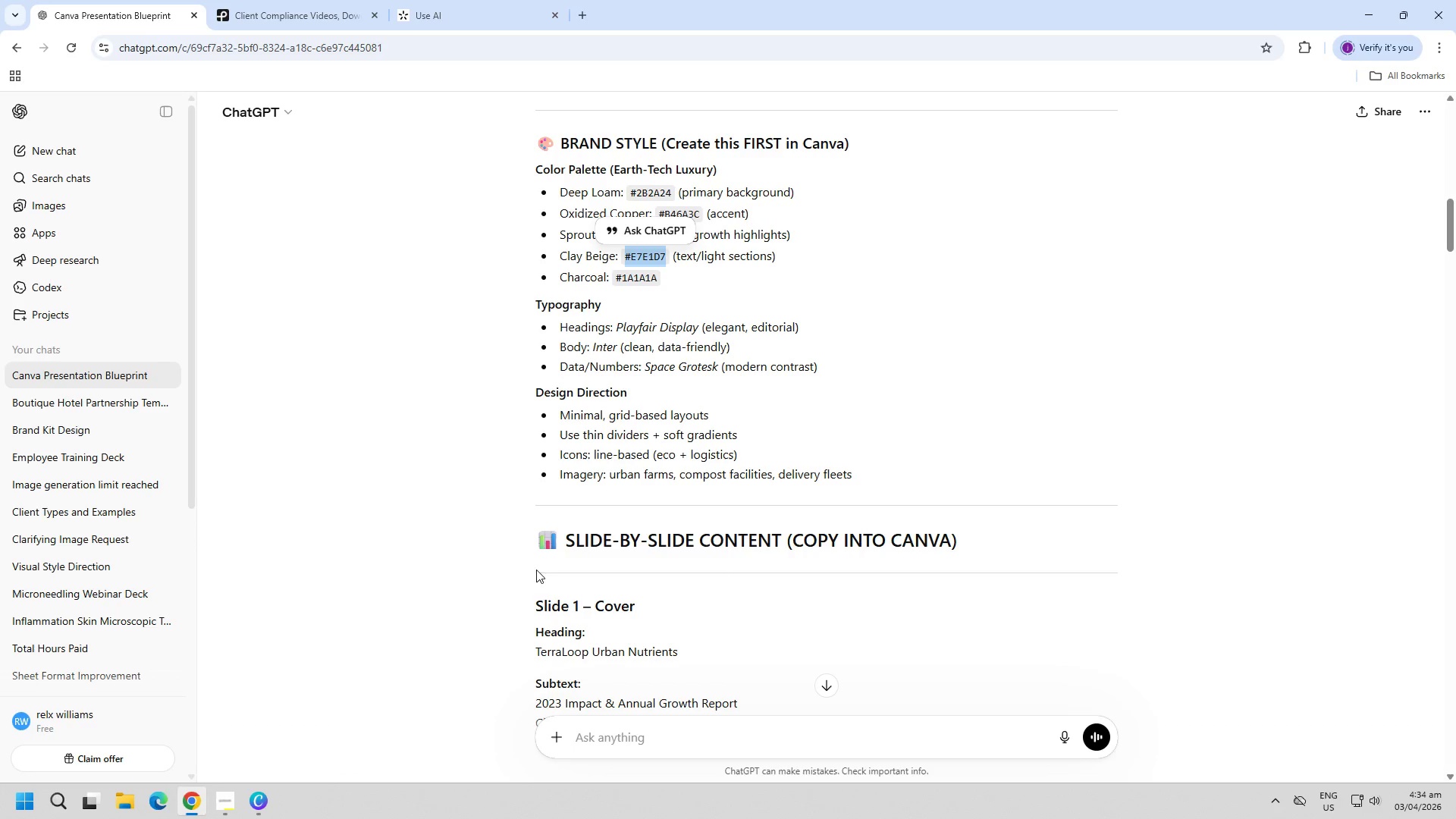 
left_click([471, 560])
 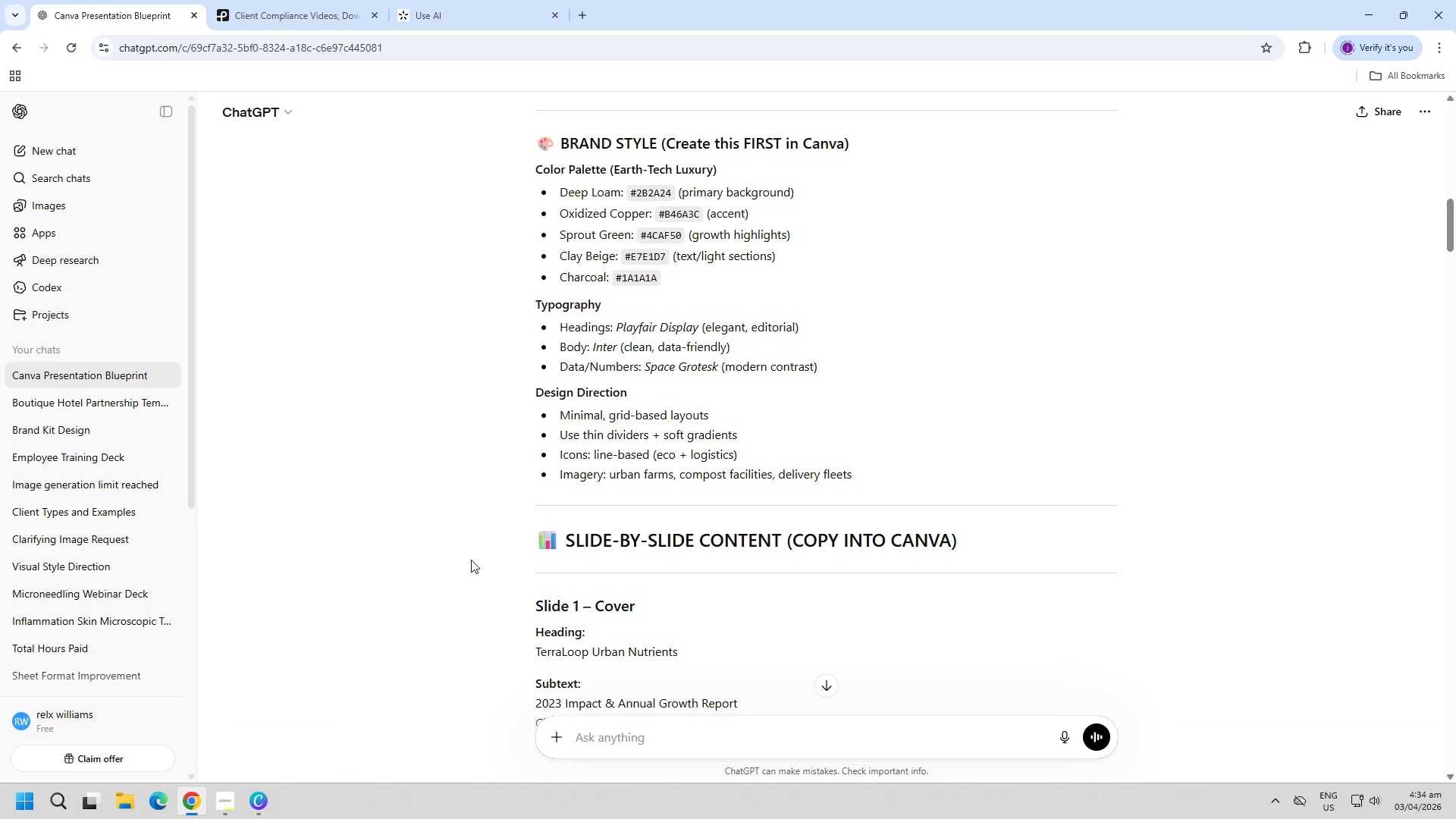 
scroll: coordinate [471, 560], scroll_direction: down, amount: 2.0
 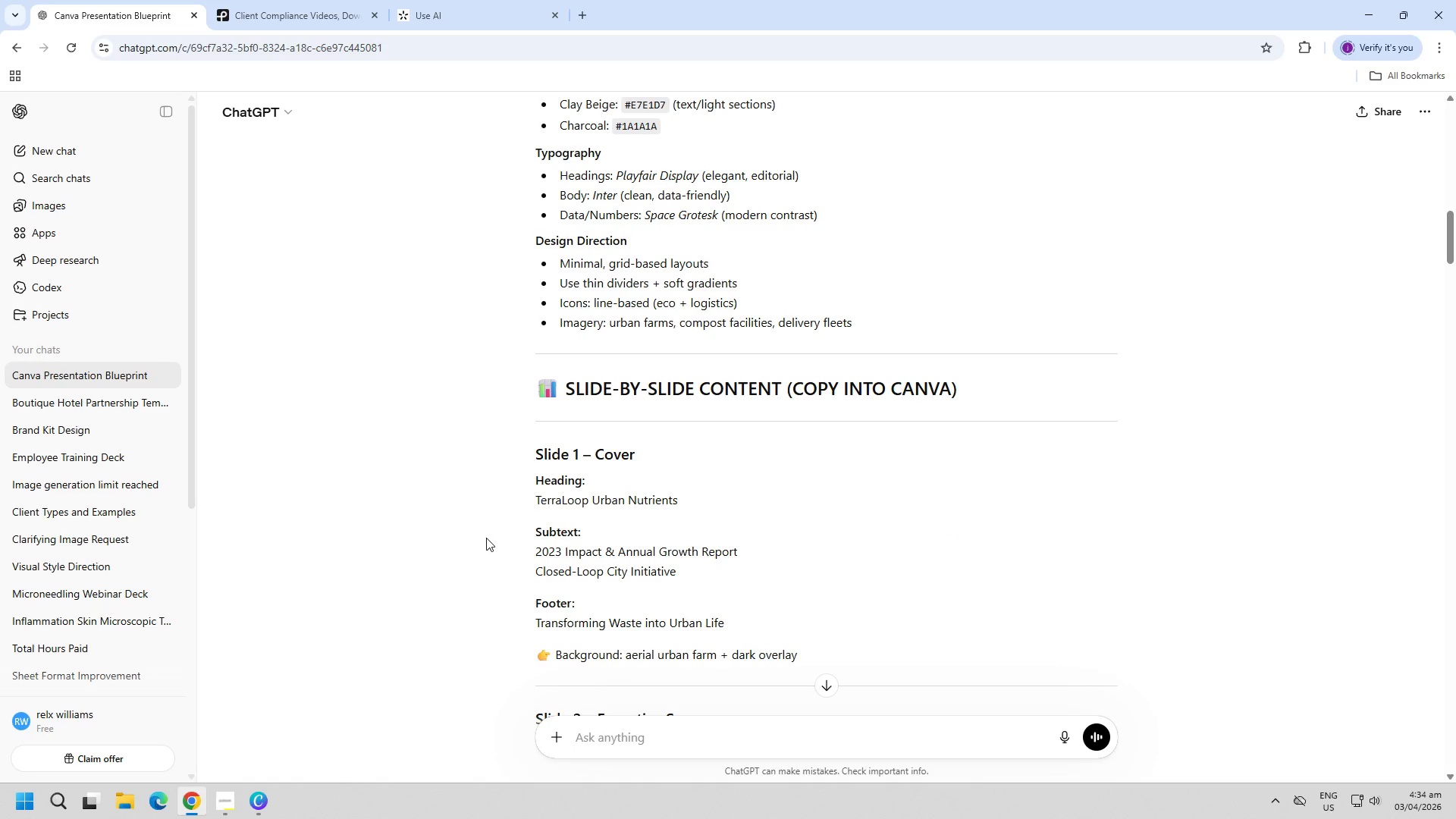 
scroll: coordinate [474, 538], scroll_direction: up, amount: 12.0
 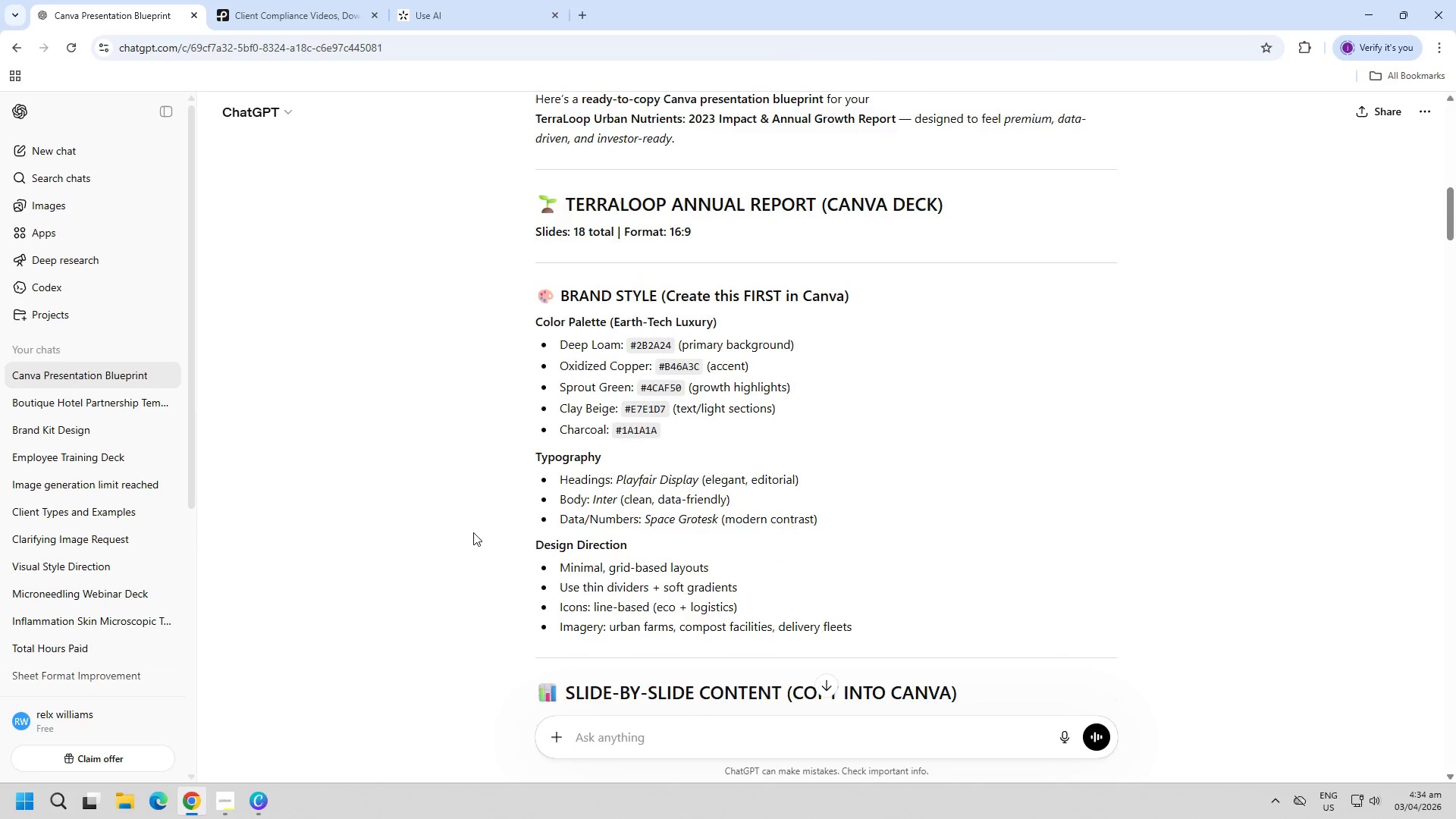 
scroll: coordinate [442, 532], scroll_direction: down, amount: 101.0
 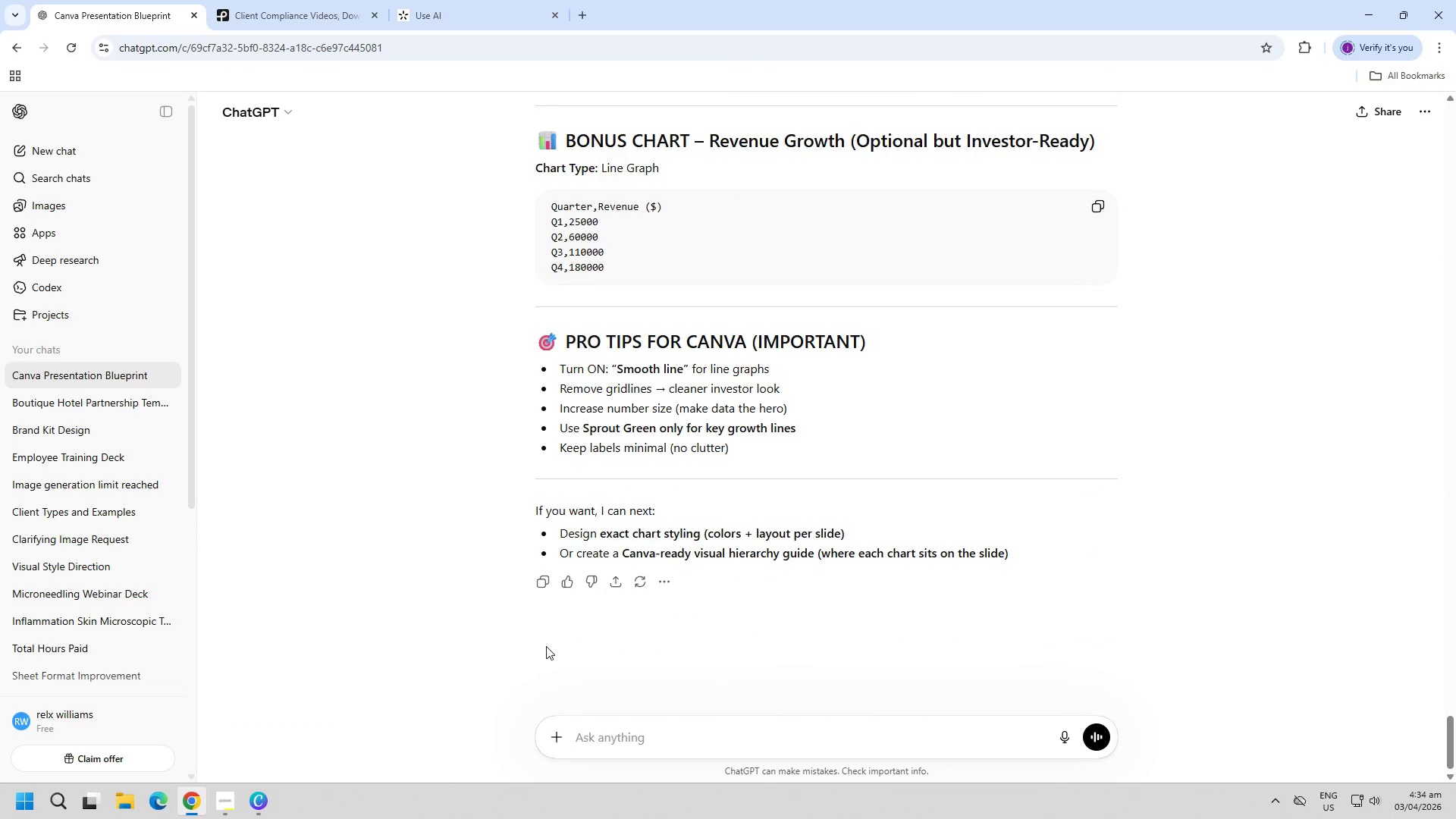 
scroll: coordinate [546, 384], scroll_direction: up, amount: 86.0
 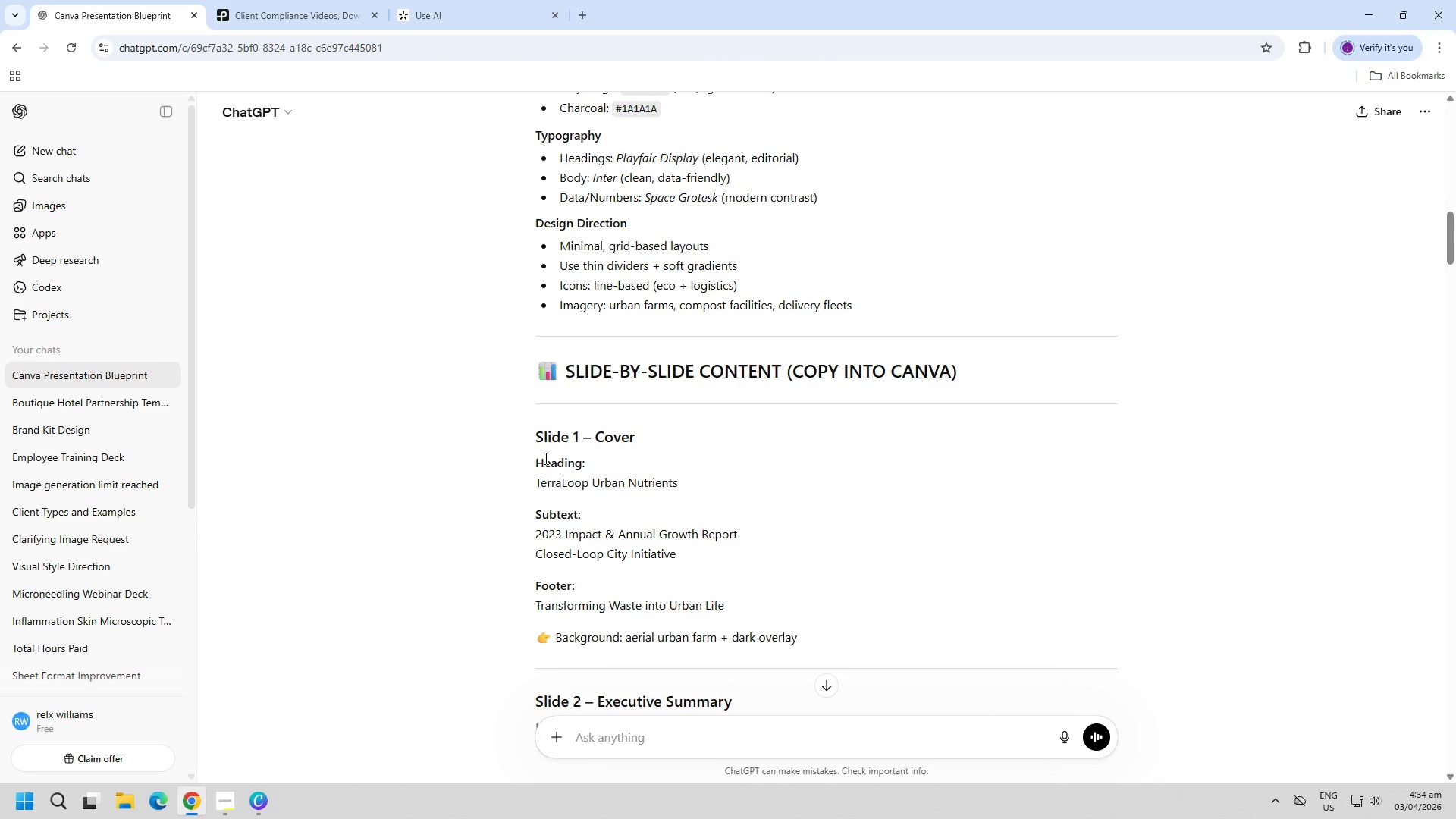 
scroll: coordinate [590, 456], scroll_direction: down, amount: 8.0
 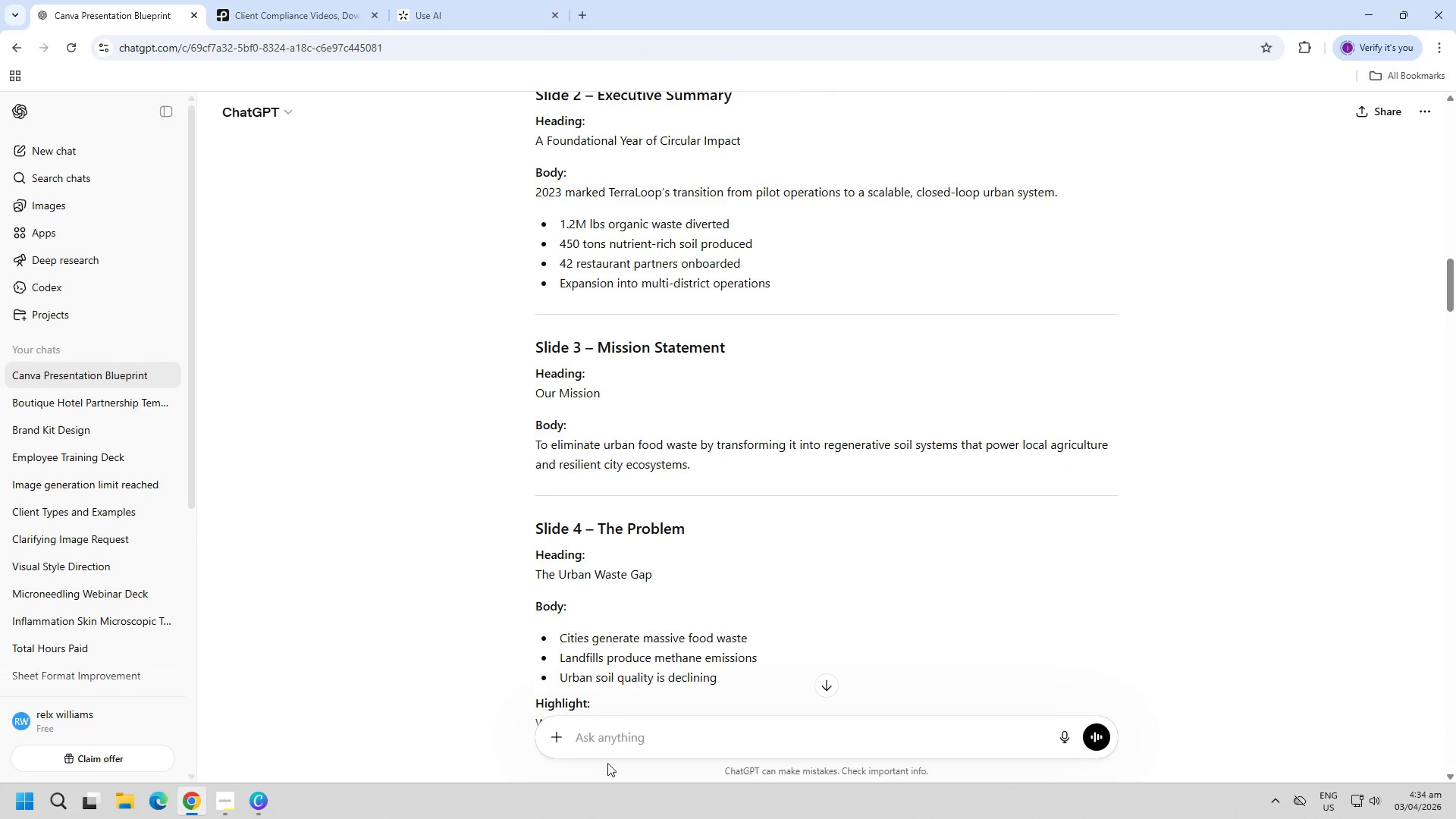 
left_click([614, 747])
 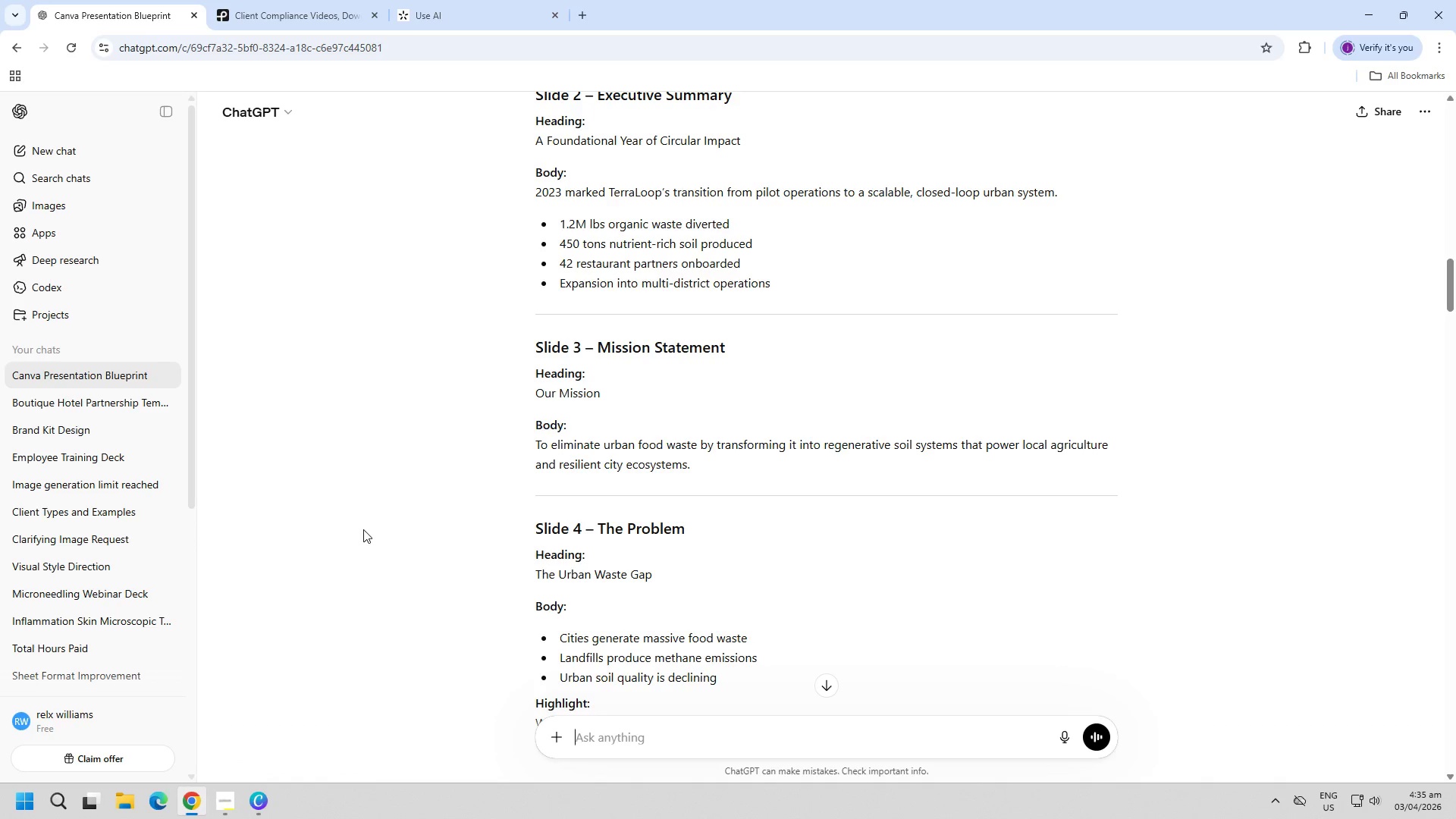 
wait(17.83)
 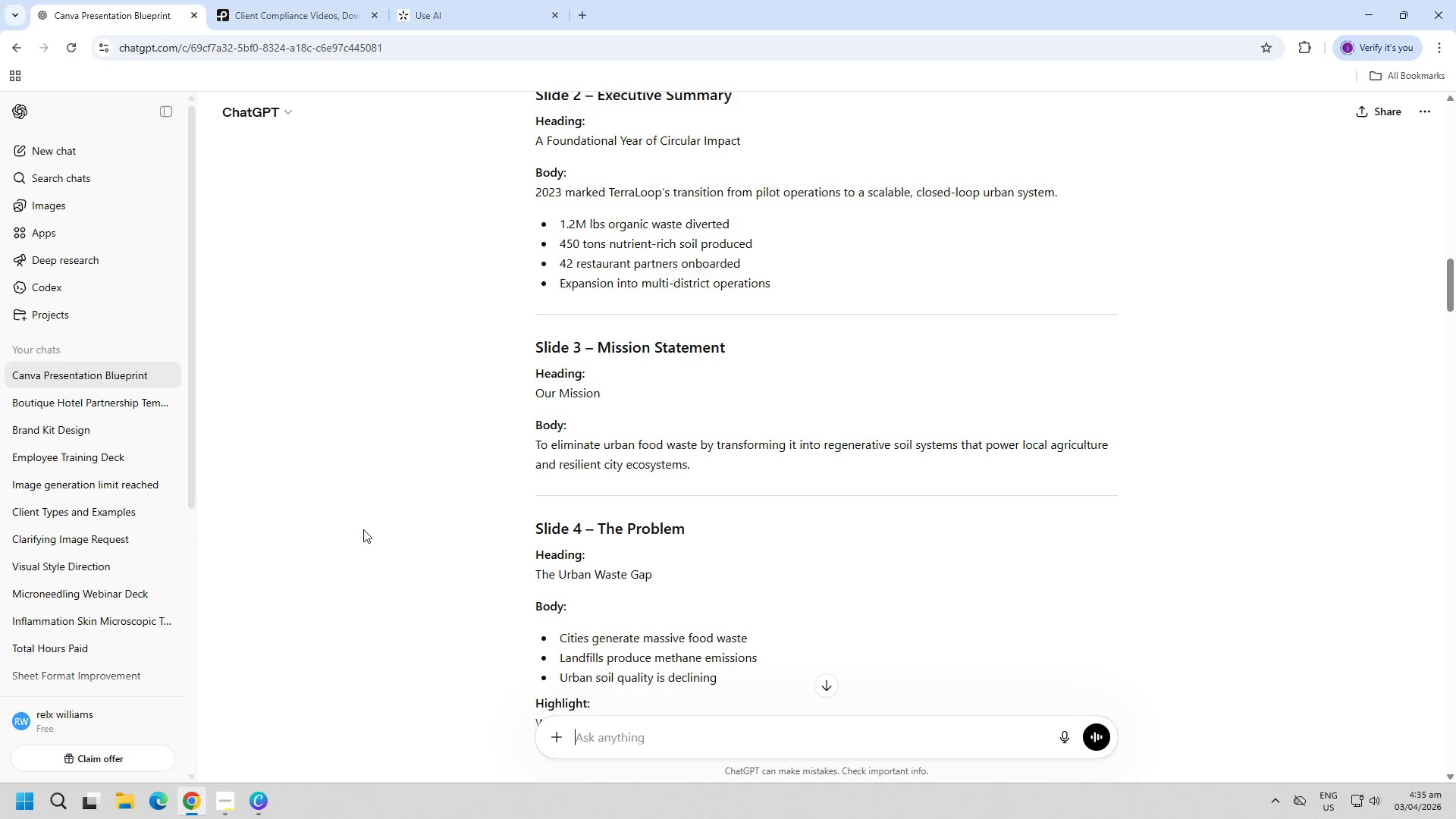 
type(provide another option)
 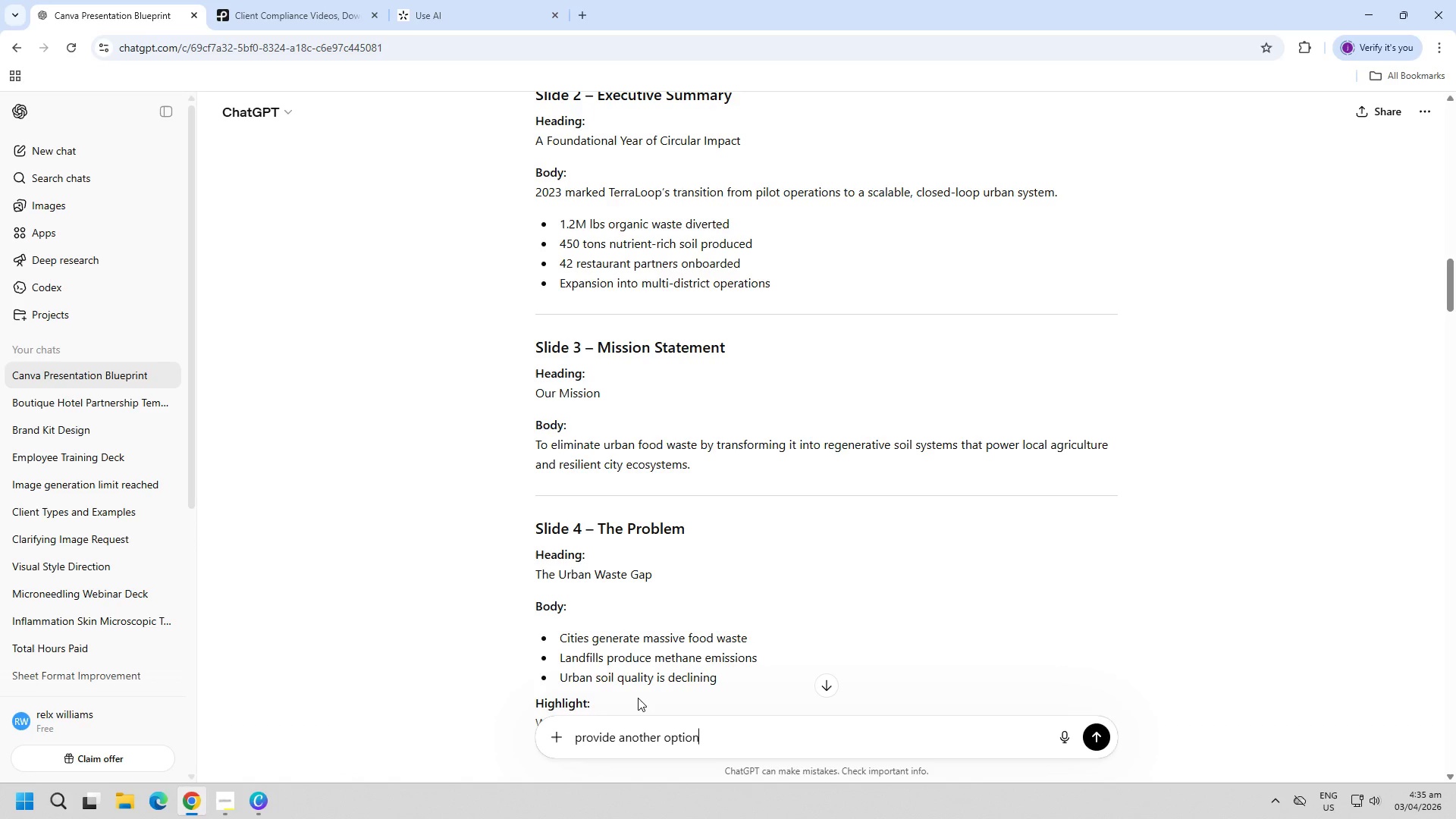 
key(Enter)
 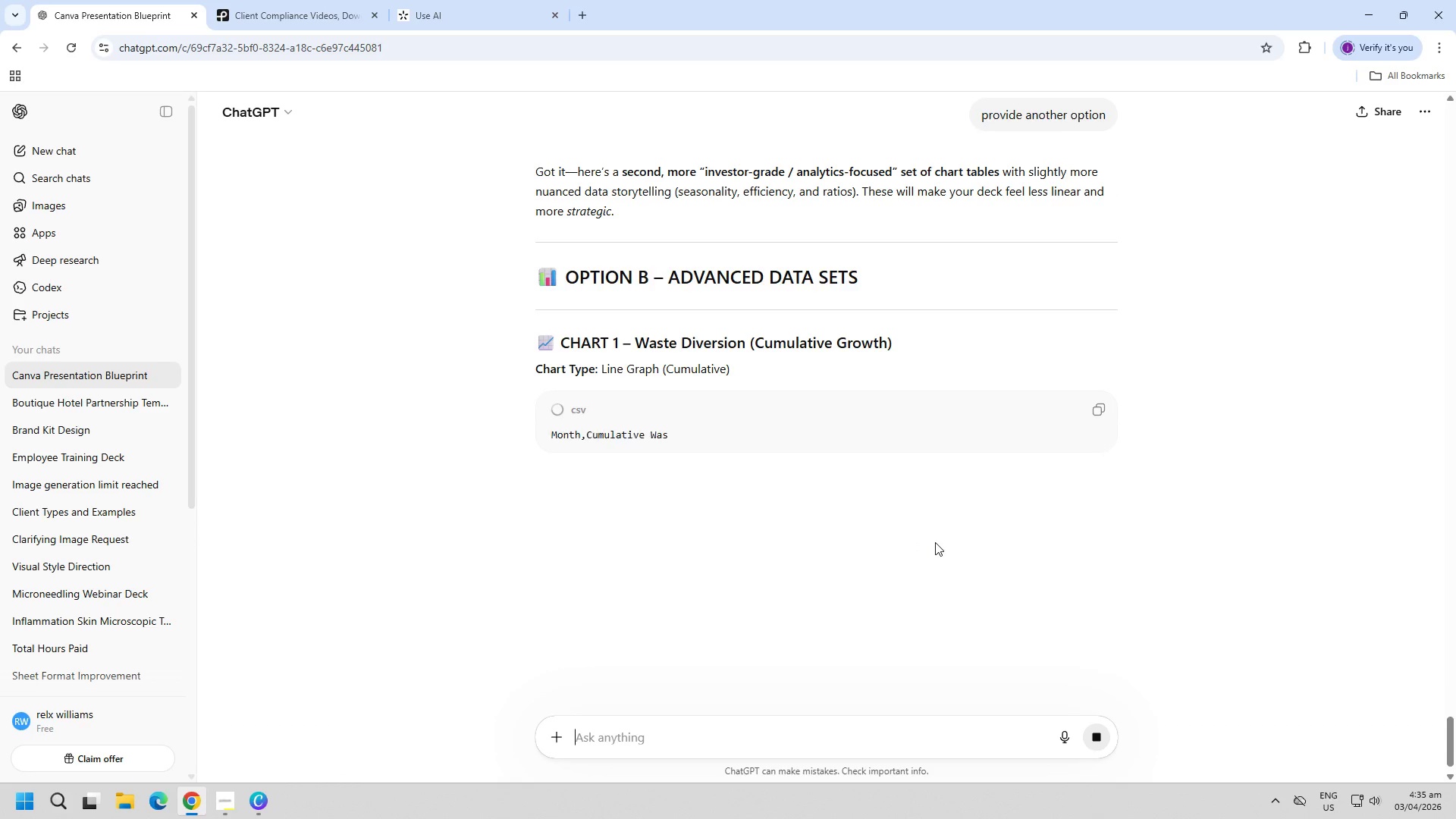 
wait(6.44)
 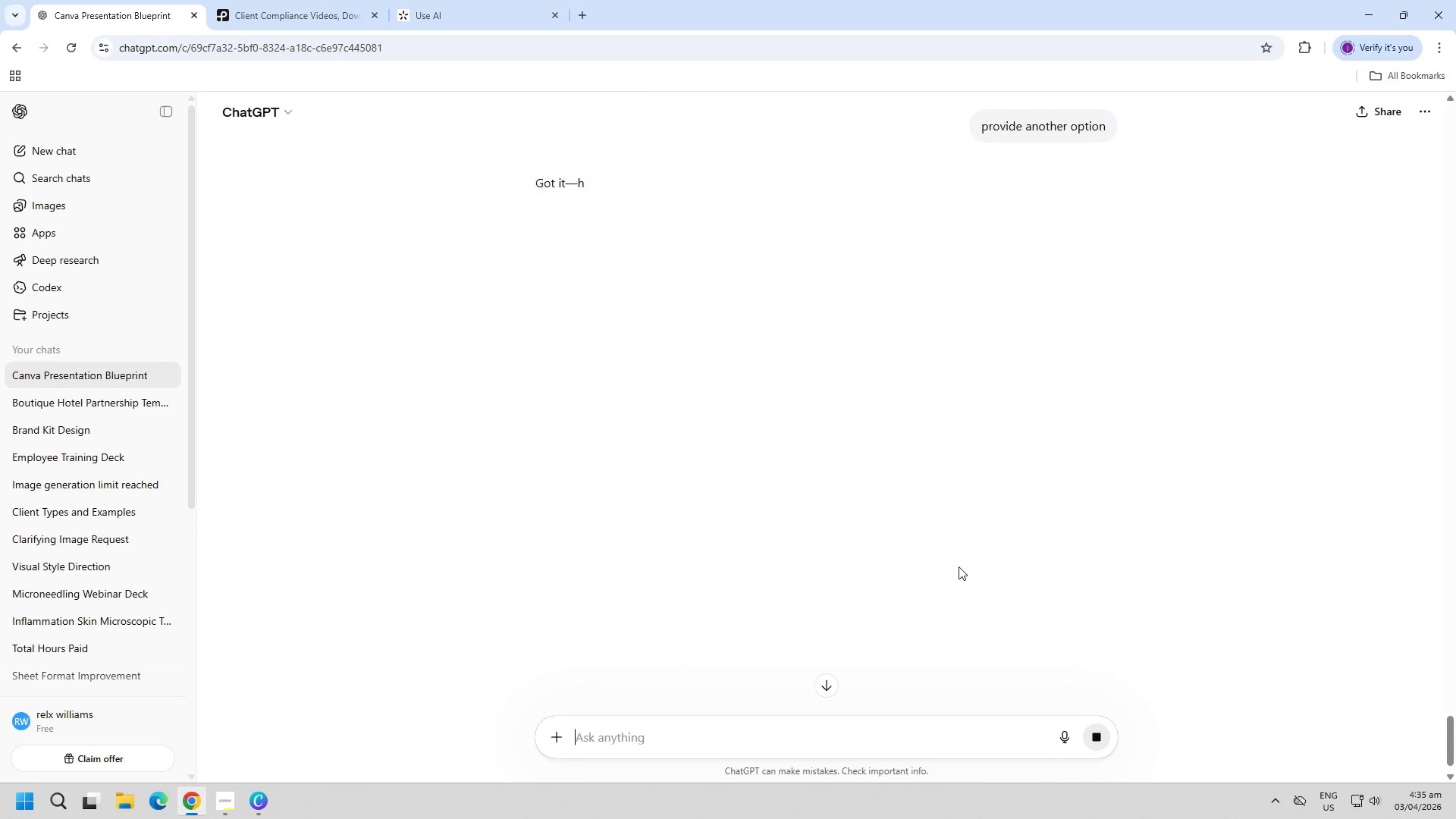 
scroll: coordinate [874, 580], scroll_direction: down, amount: 6.0
 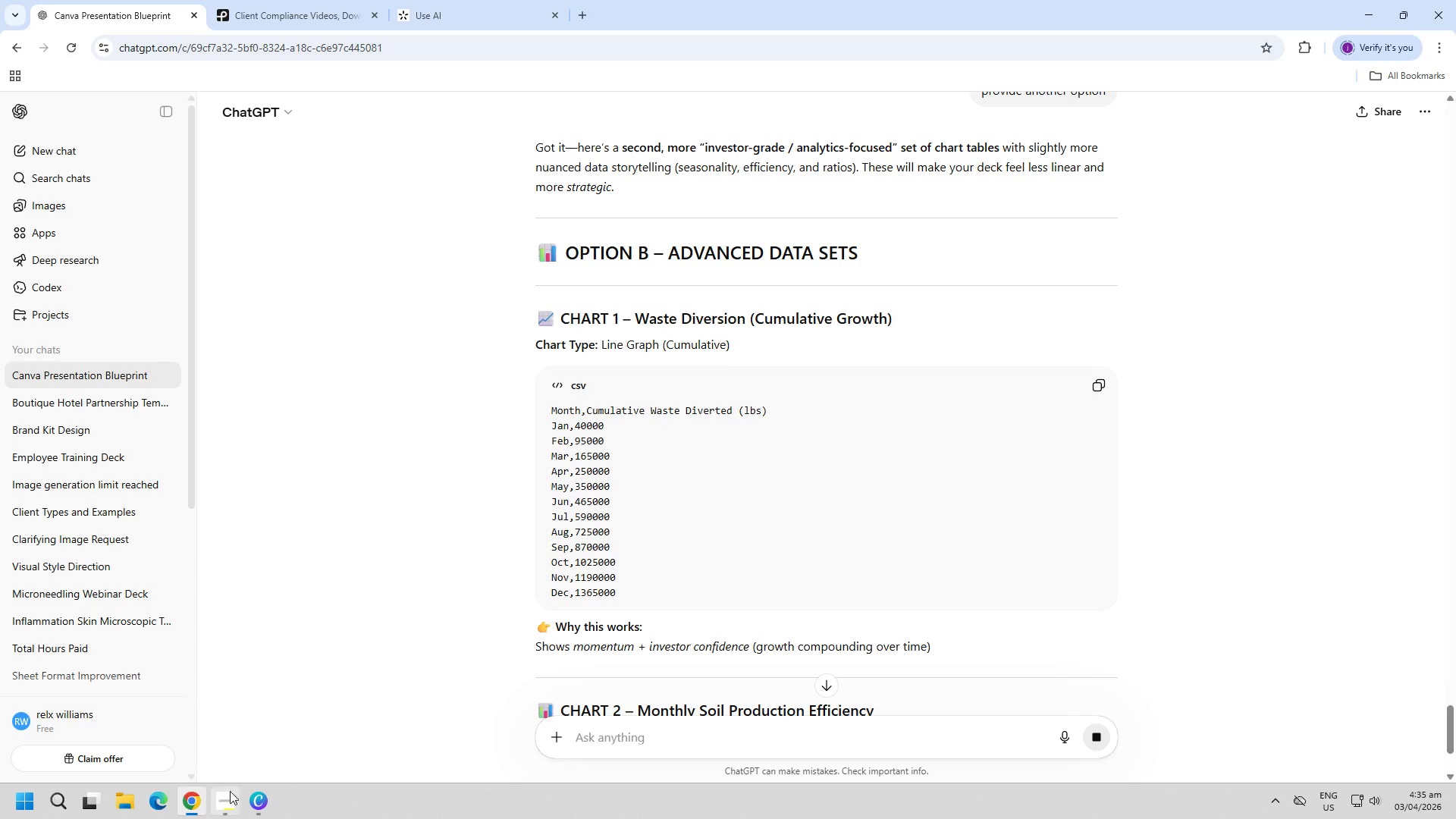 
left_click([230, 800])